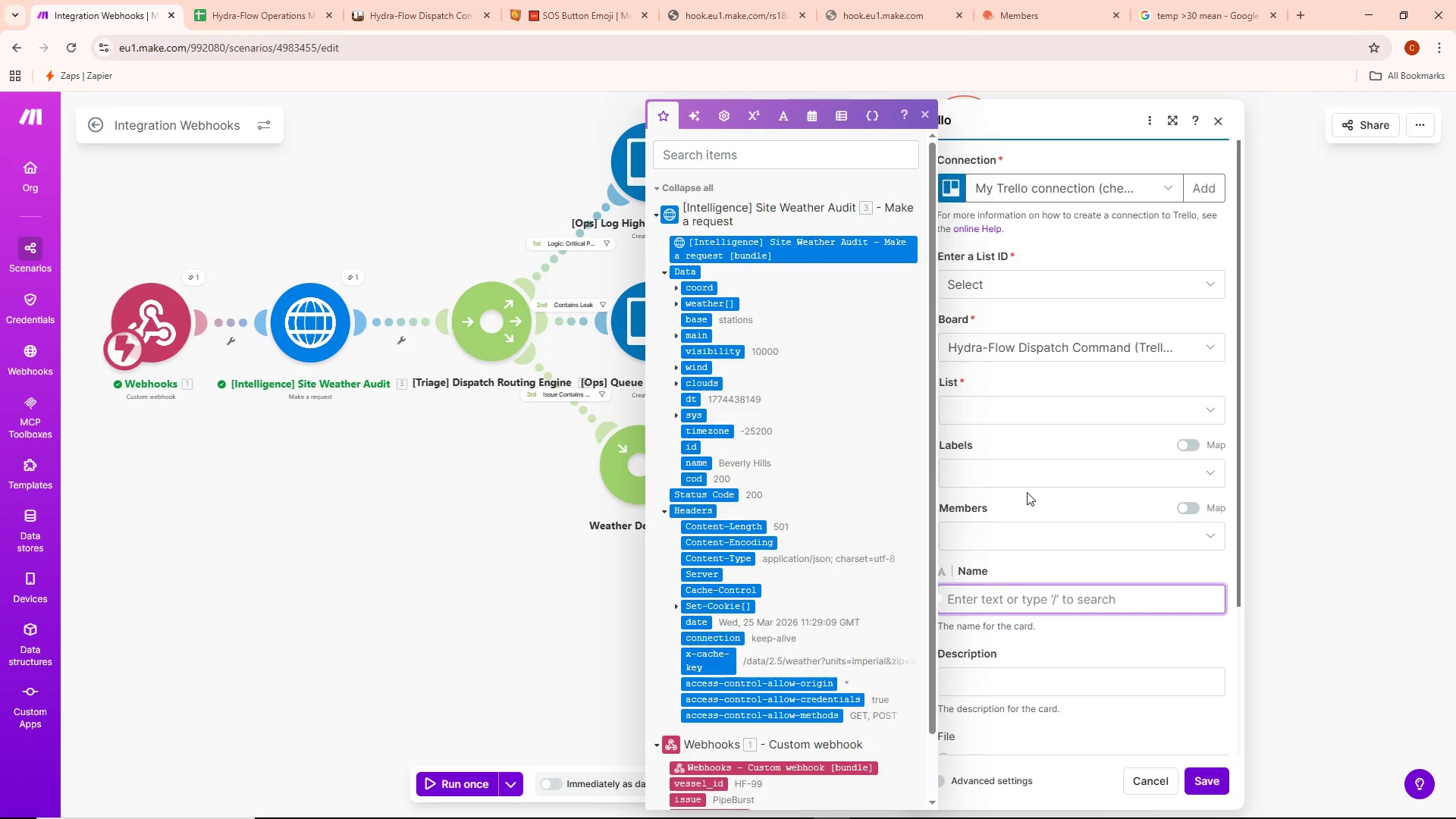 
double_click([1033, 462])
 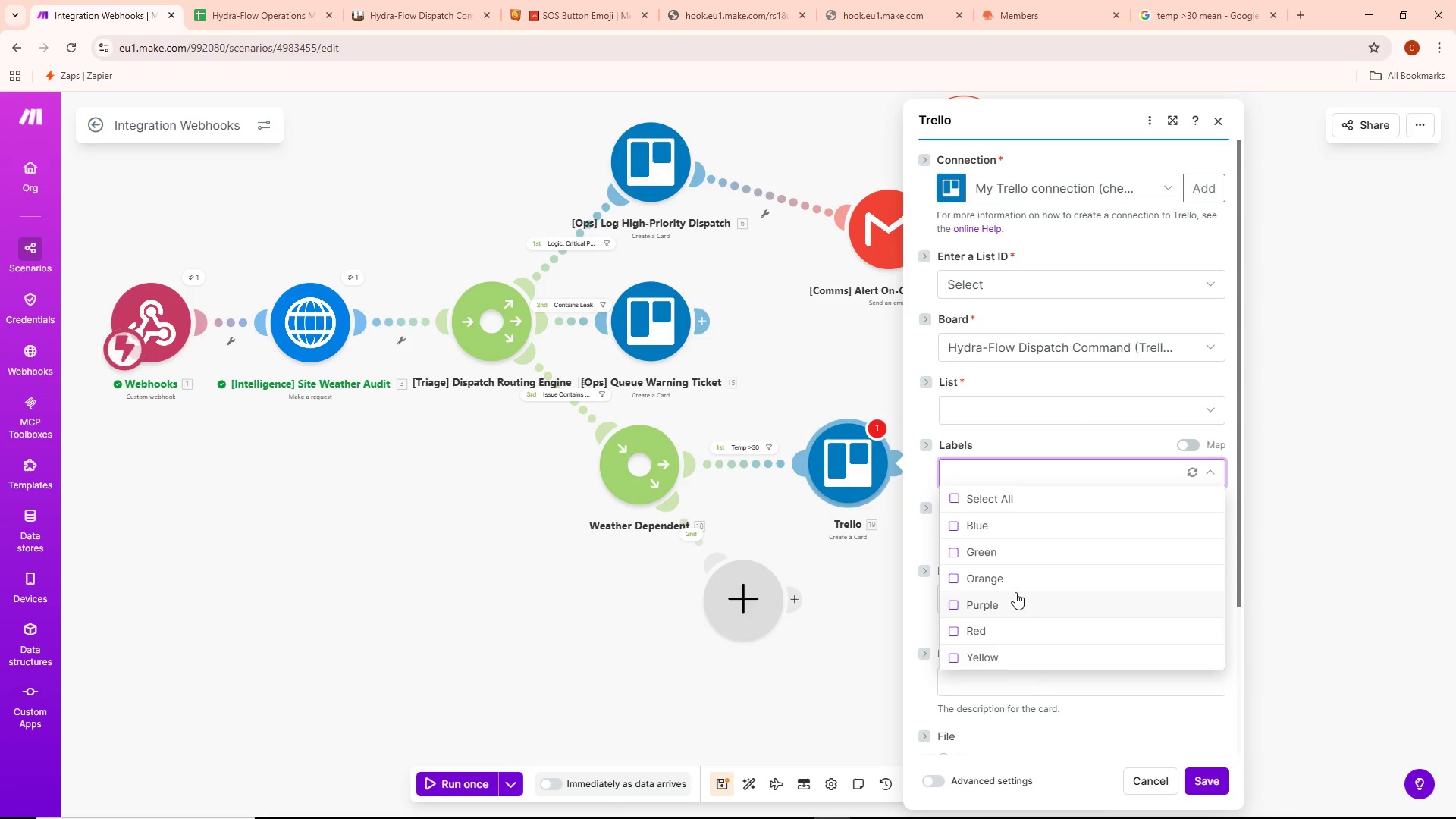 
scroll: coordinate [993, 558], scroll_direction: down, amount: 1.0
 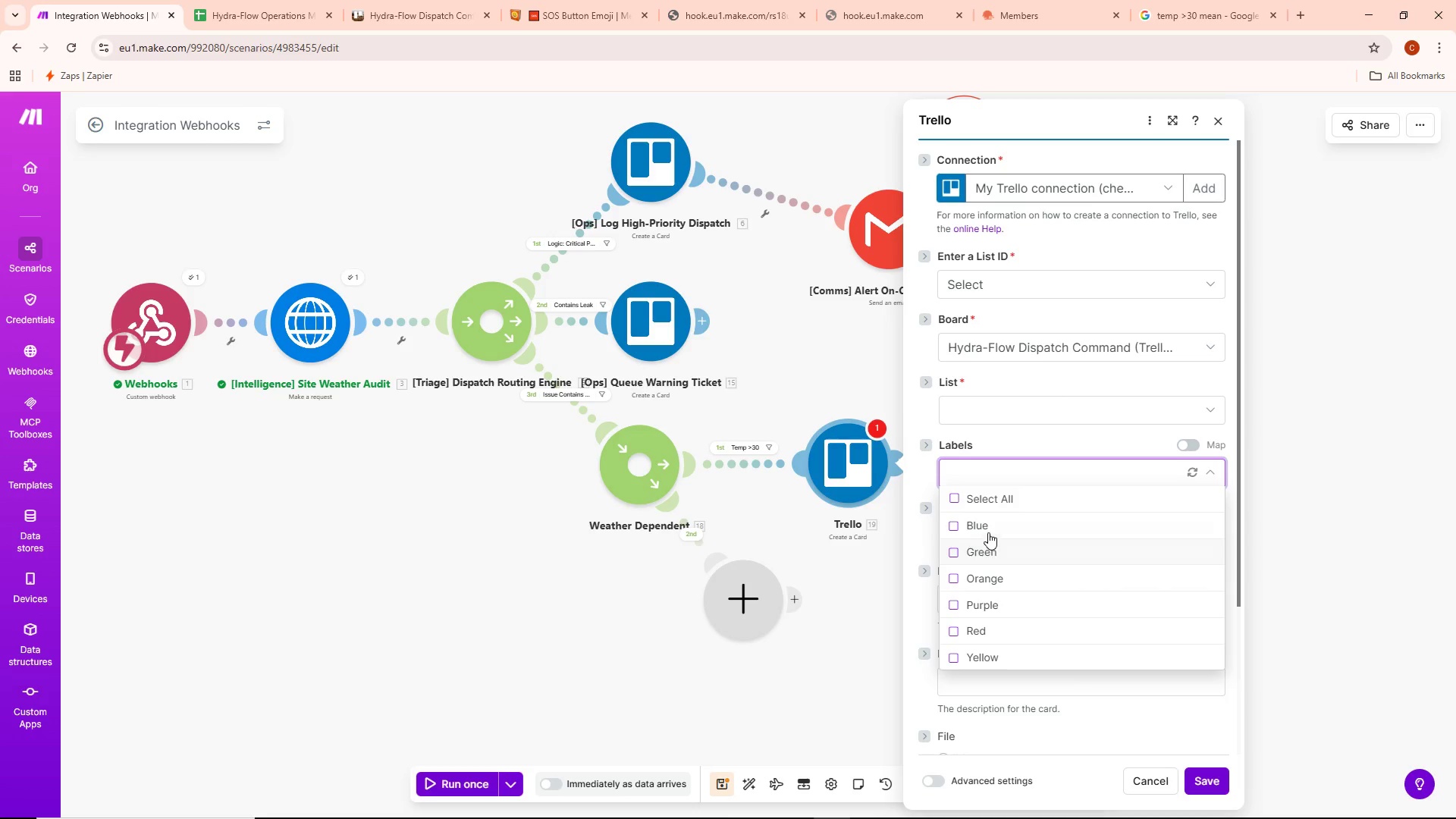 
left_click([981, 519])
 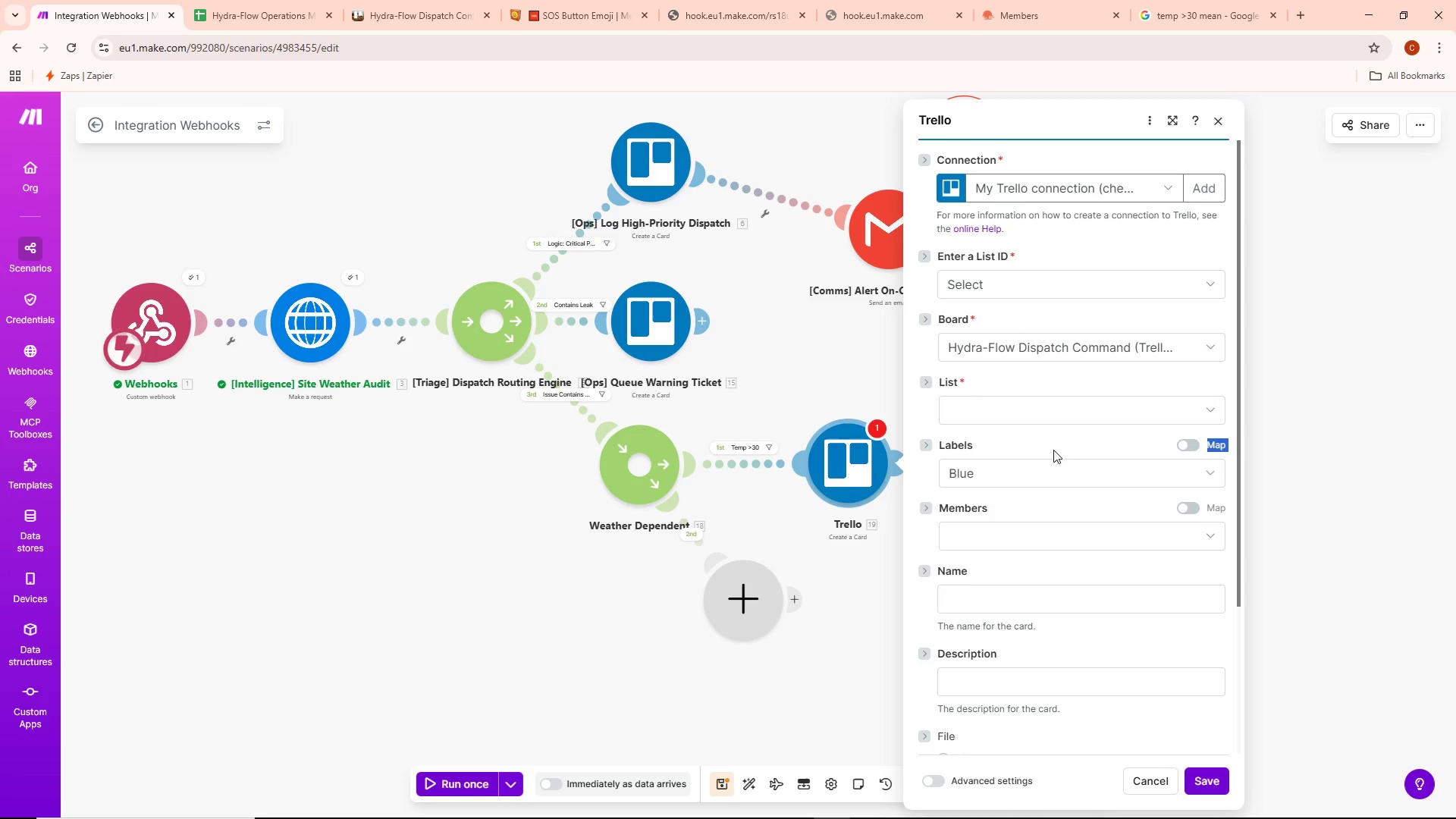 
left_click([1060, 438])
 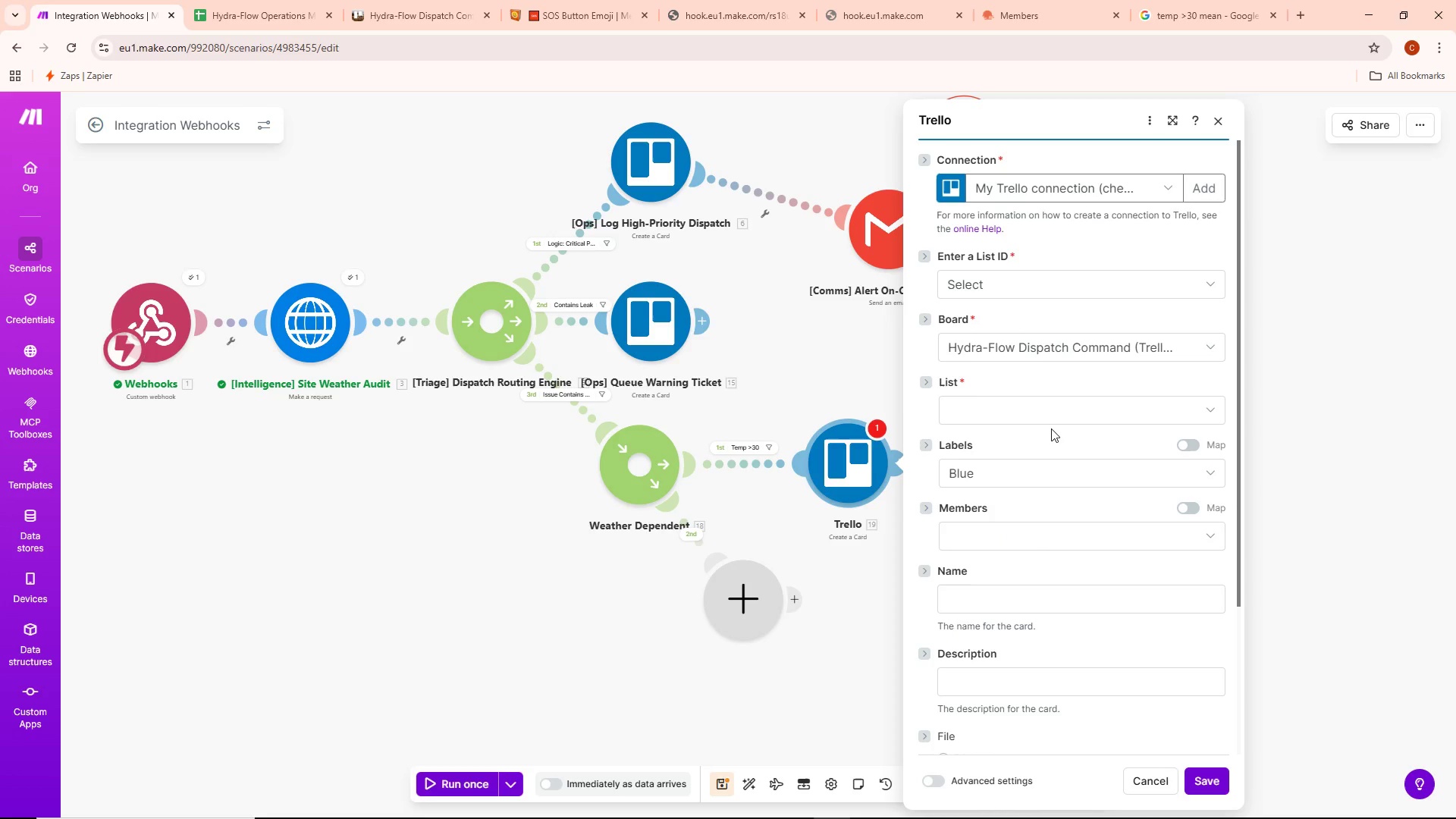 
left_click([1044, 397])
 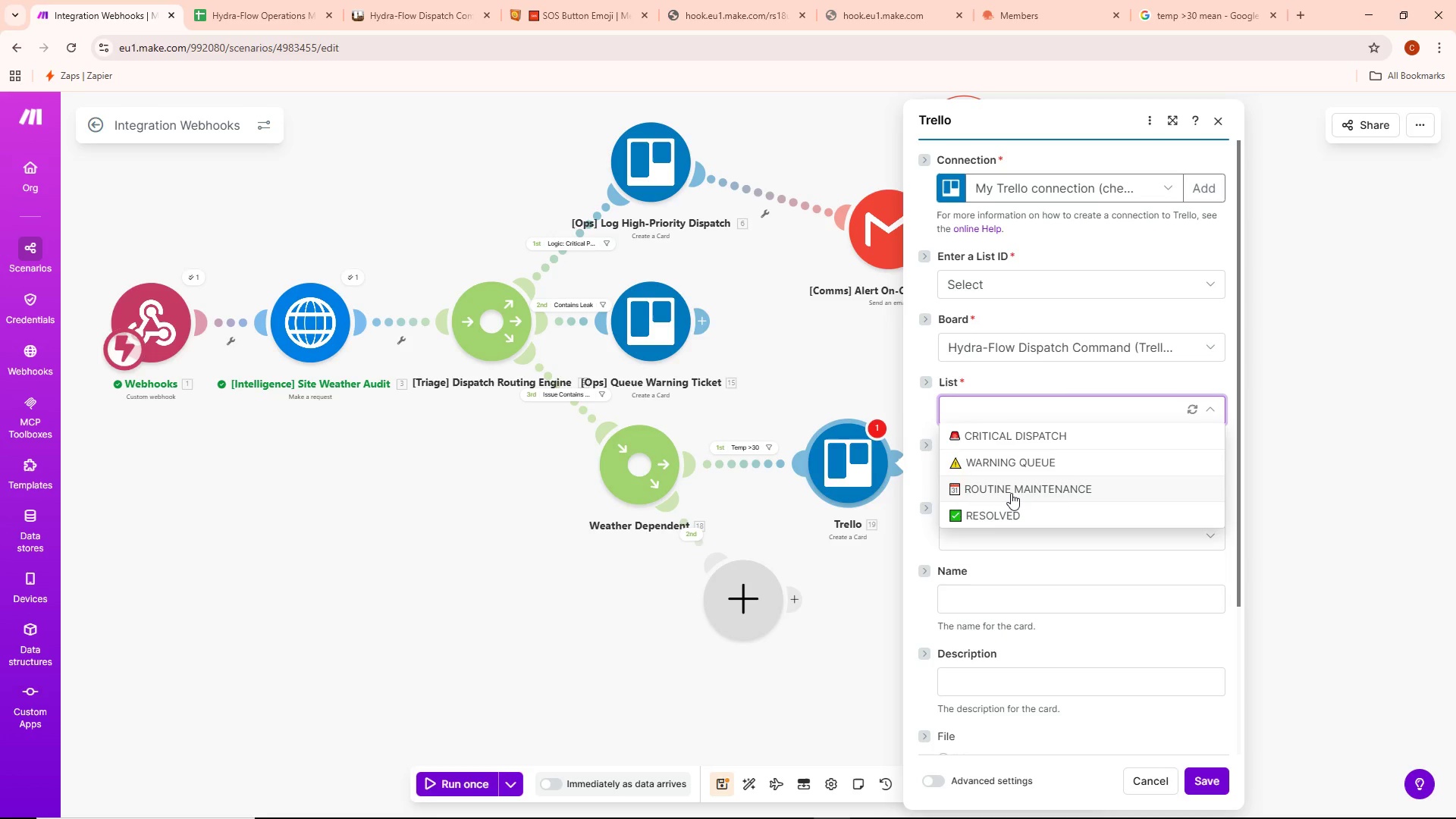 
left_click([1011, 493])
 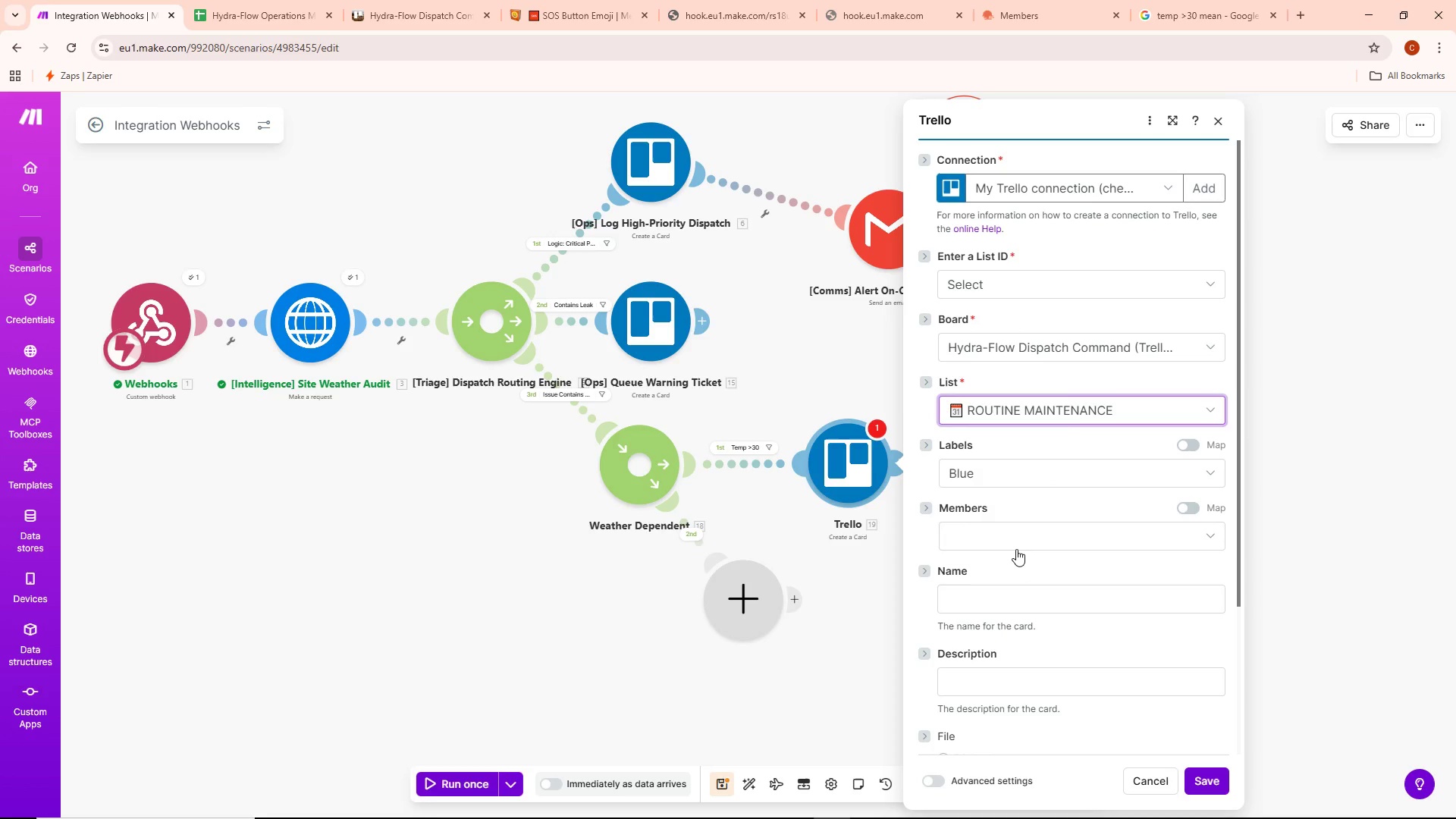 
left_click([1016, 534])
 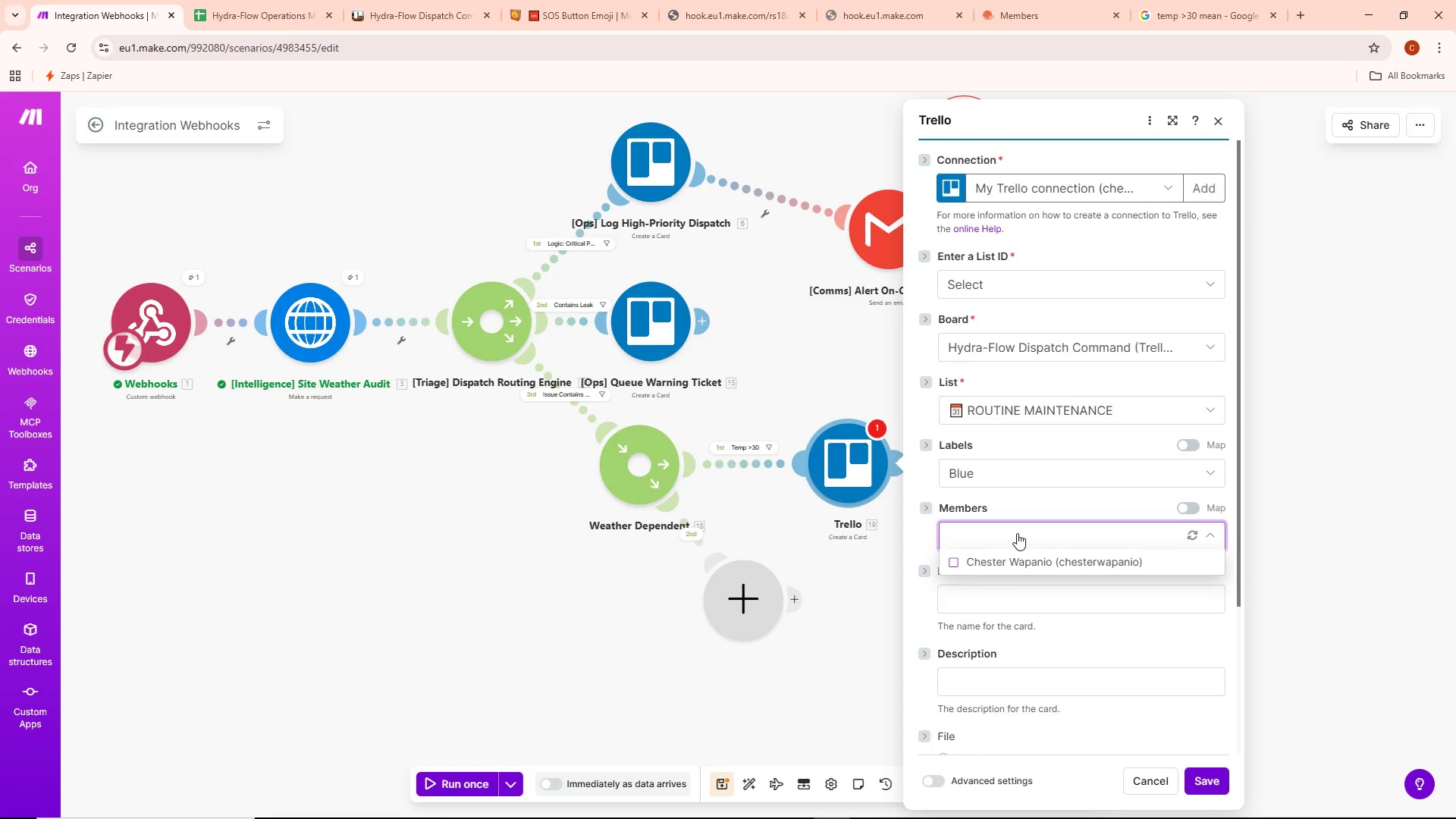 
left_click([1017, 533])
 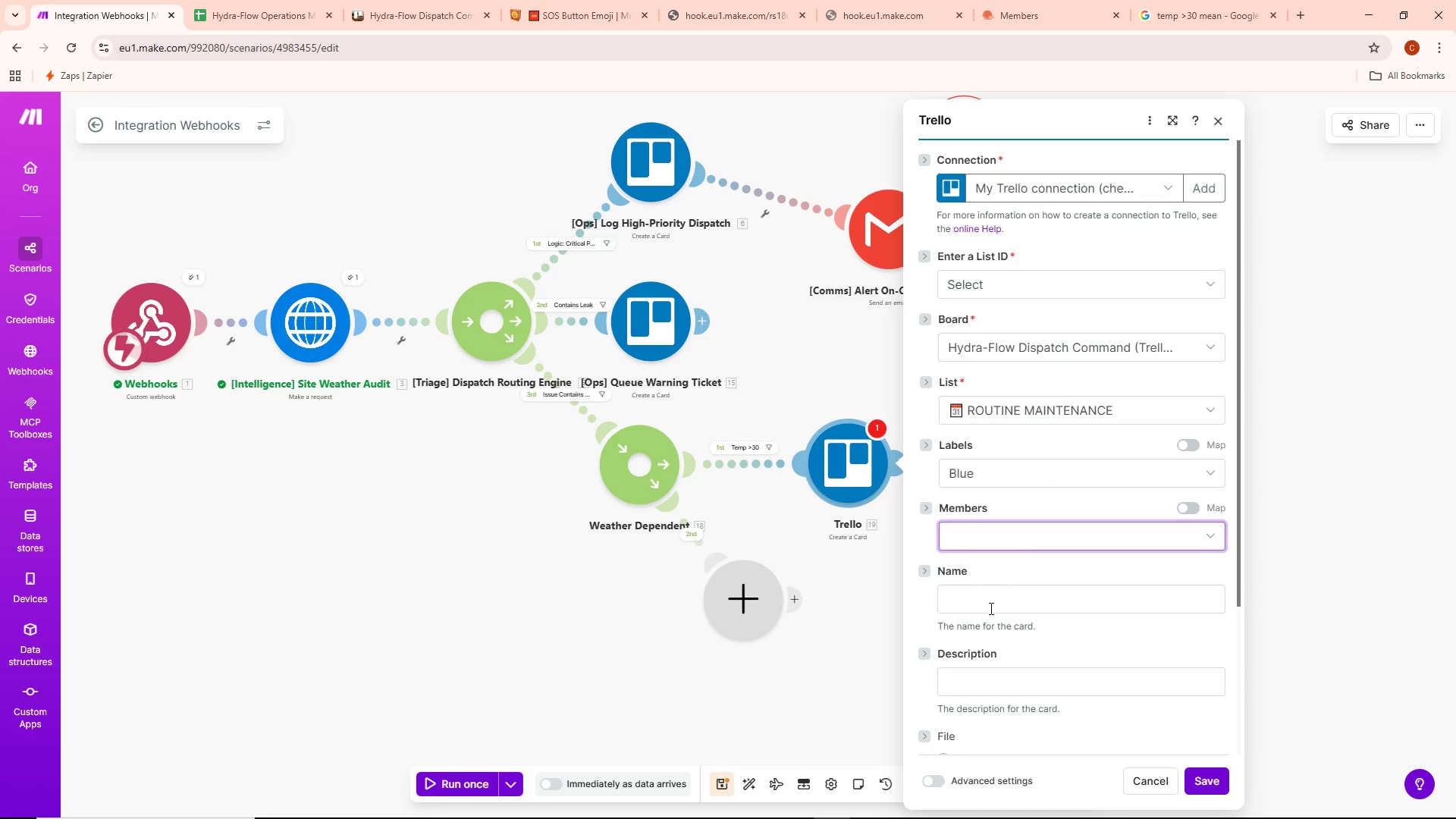 
mouse_move([988, 590])
 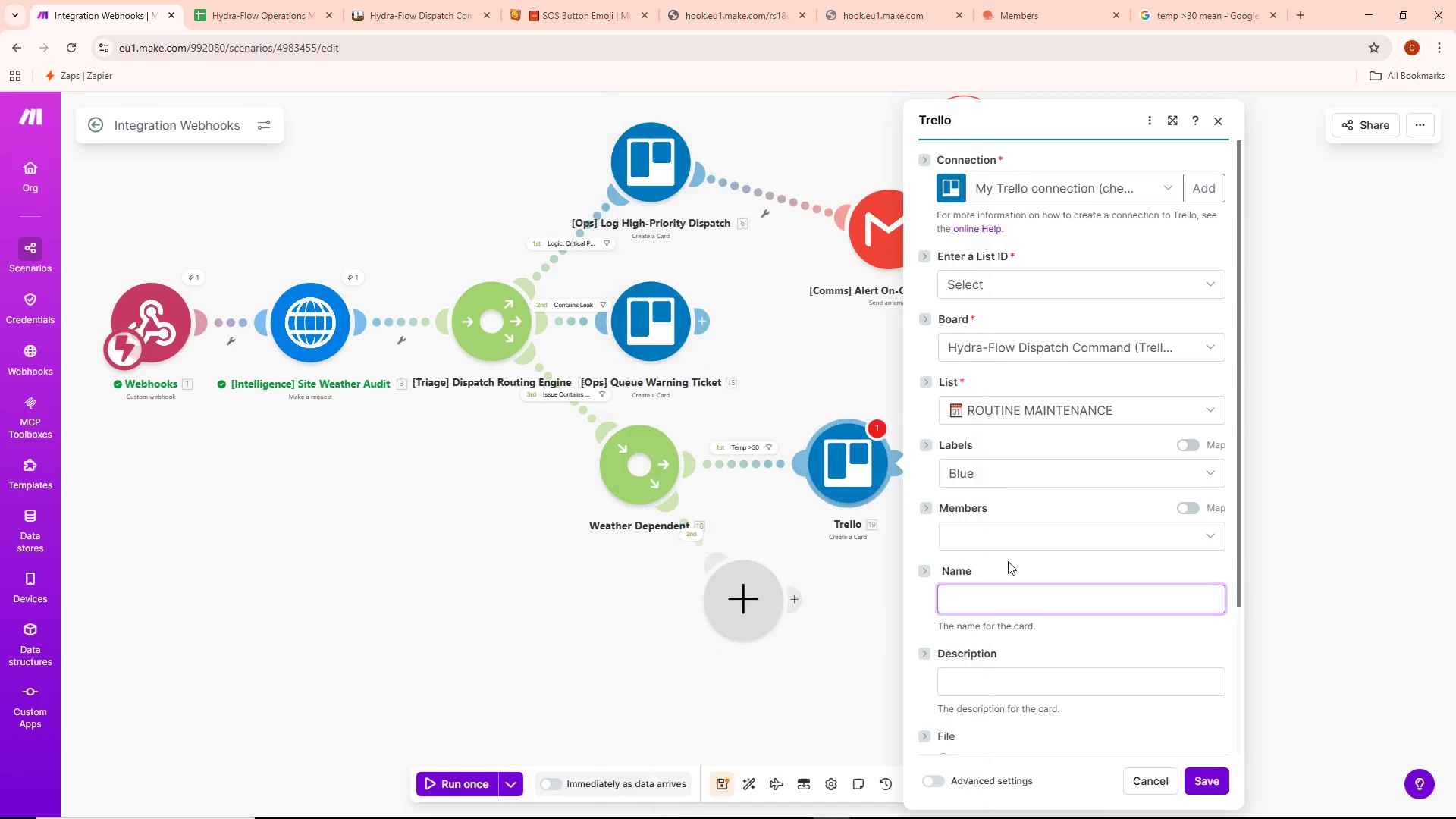 
left_click([1008, 561])
 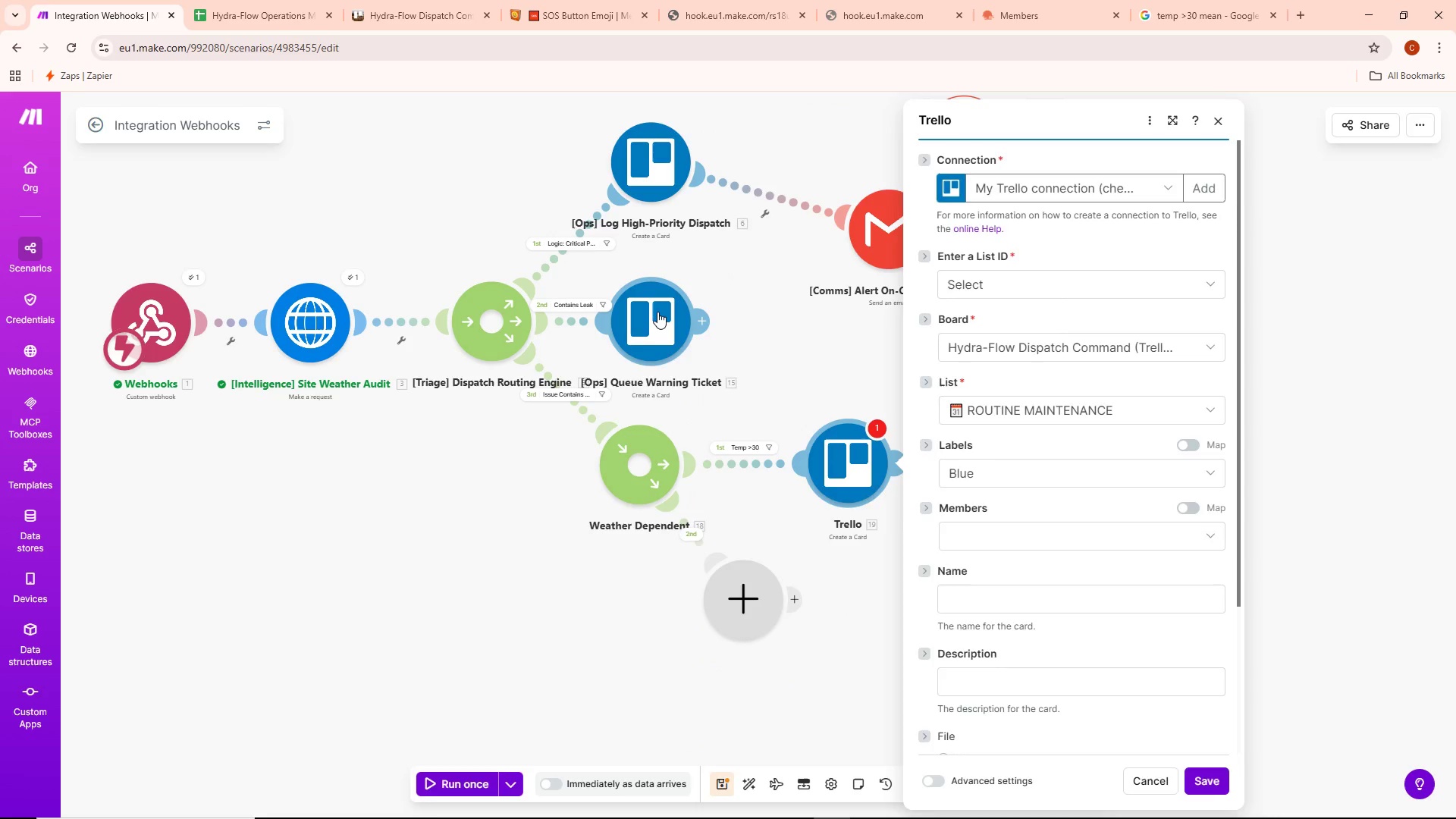 
double_click([659, 311])
 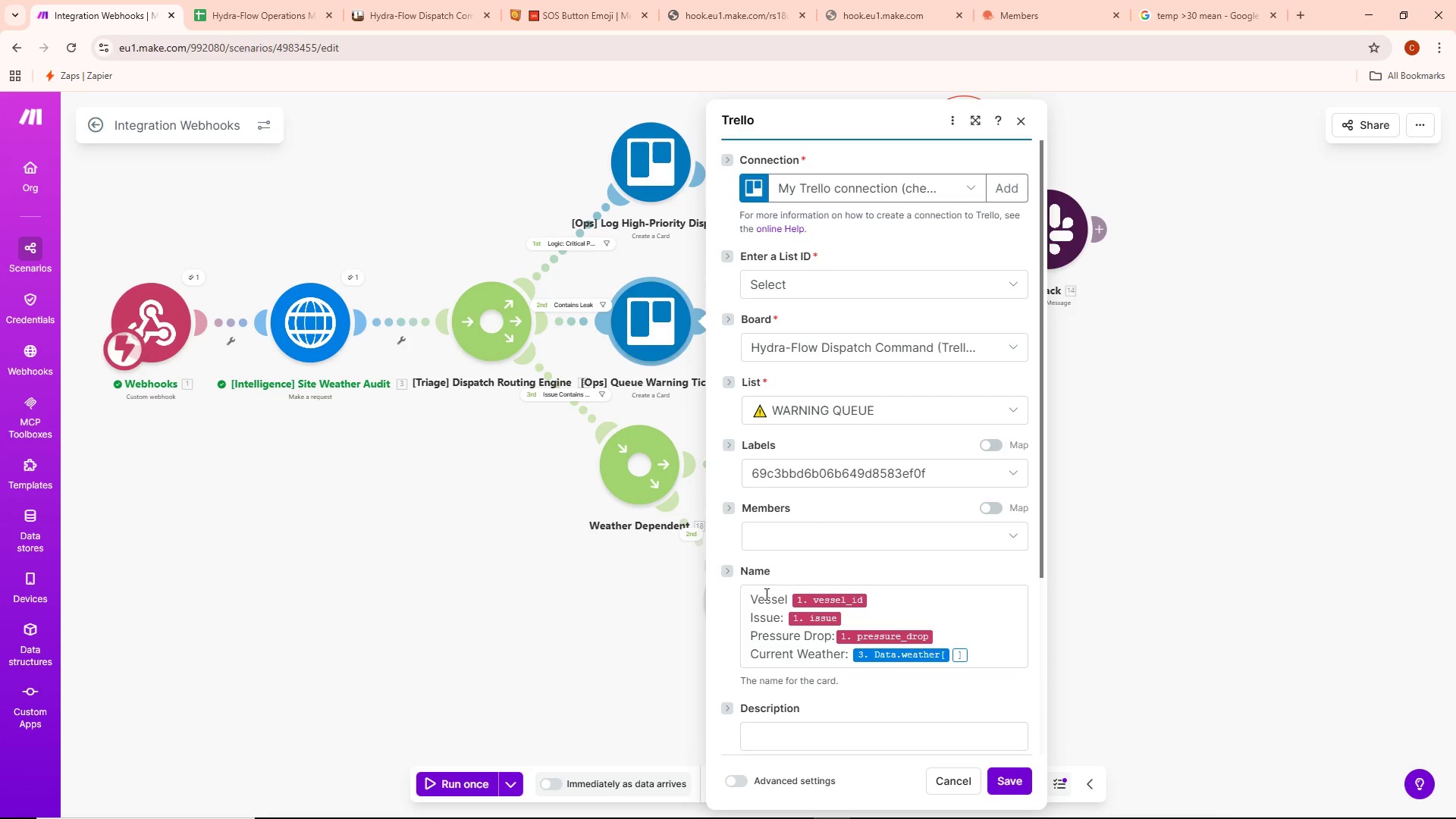 
left_click_drag(start_coordinate=[749, 595], to_coordinate=[1003, 654])
 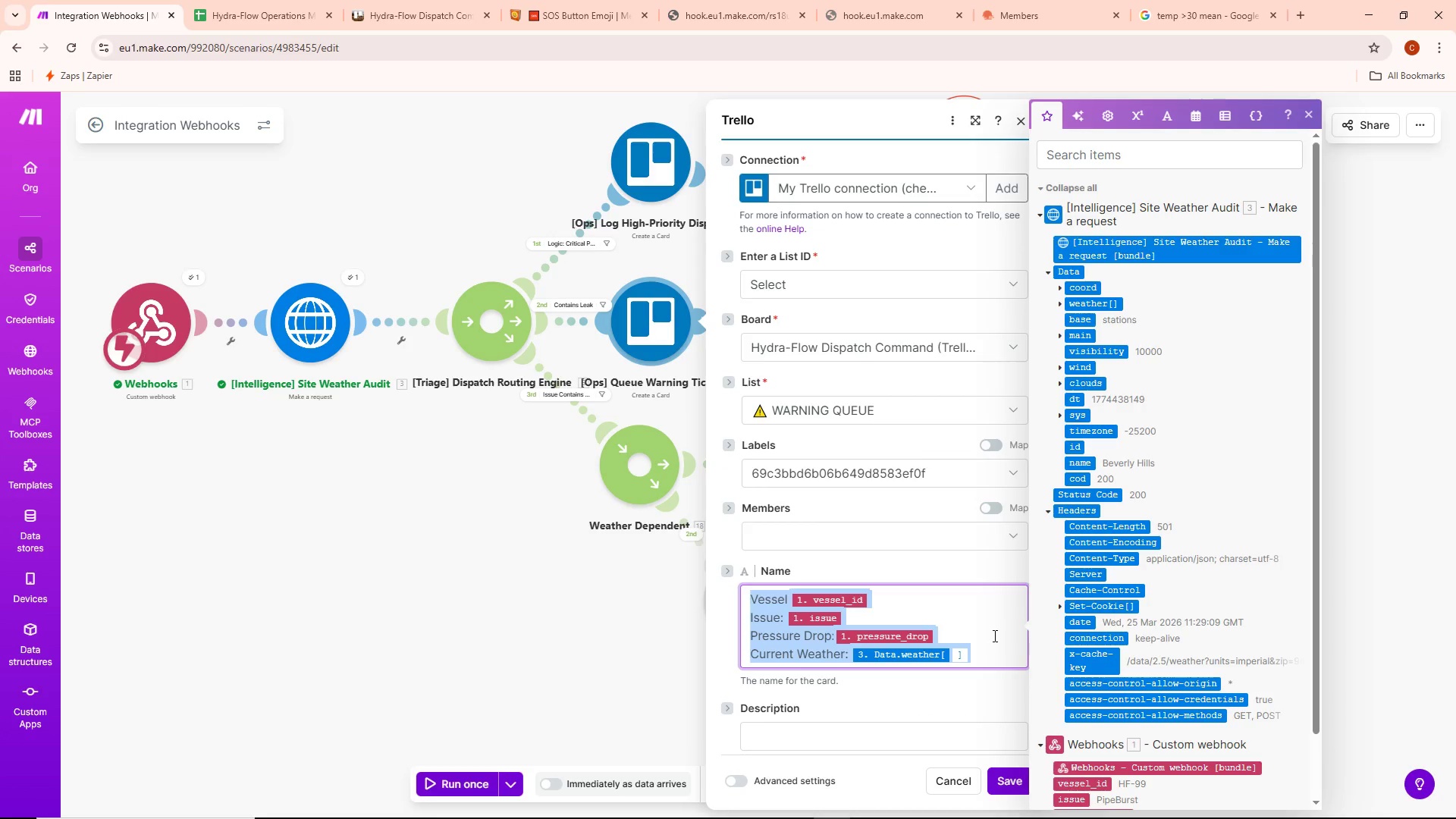 
key(Control+C)
 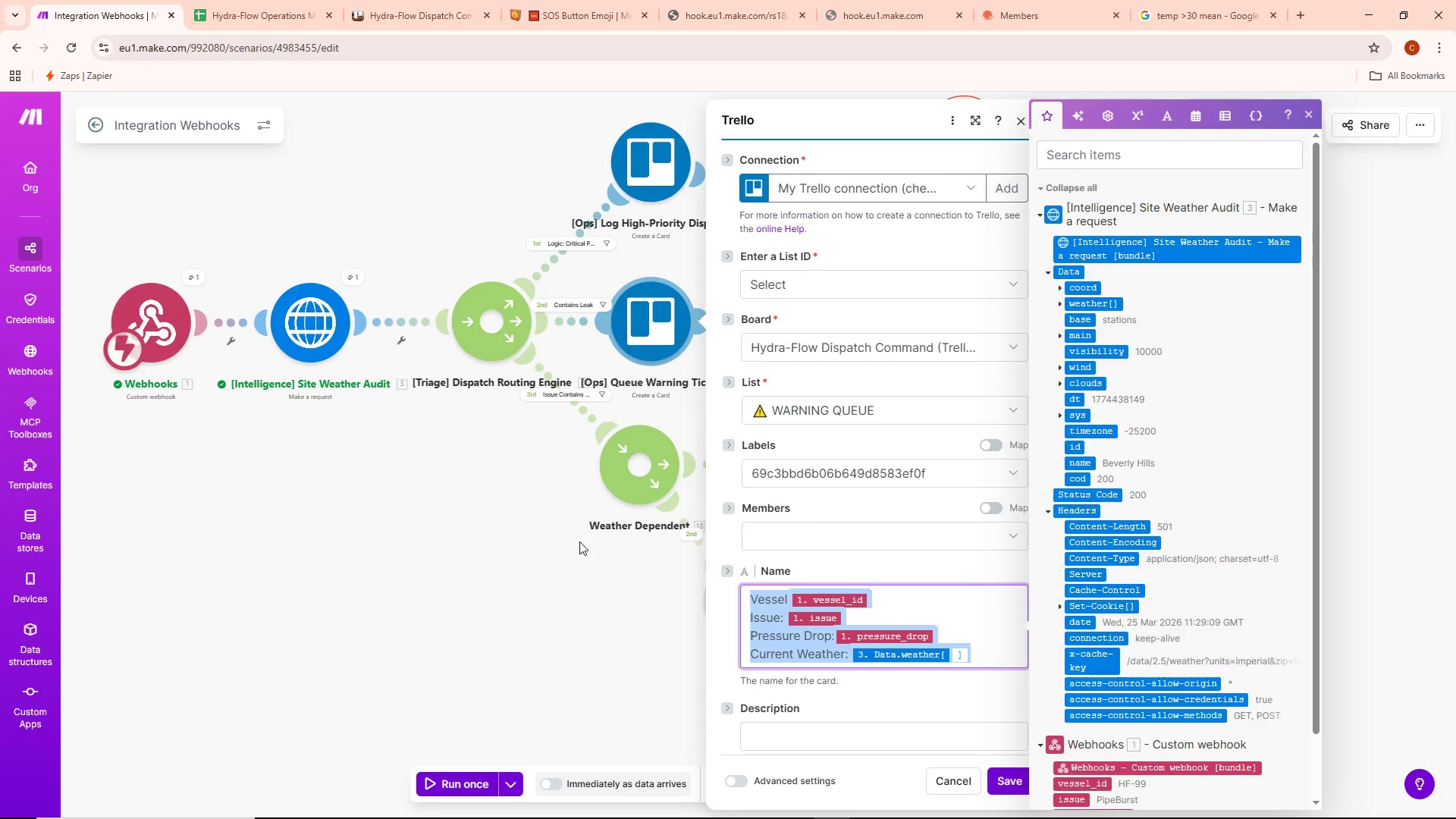 
left_click([579, 541])
 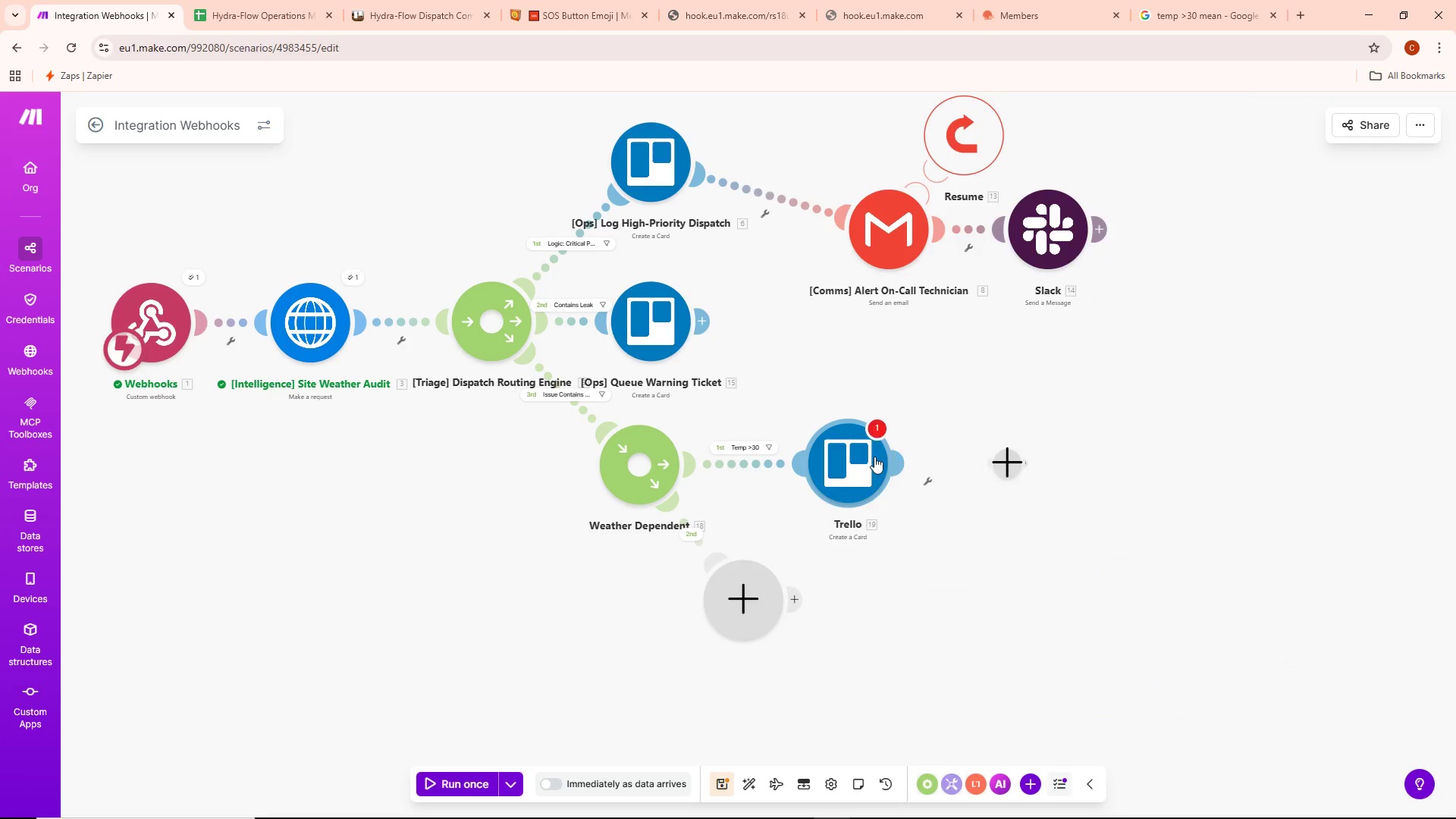 
double_click([874, 457])
 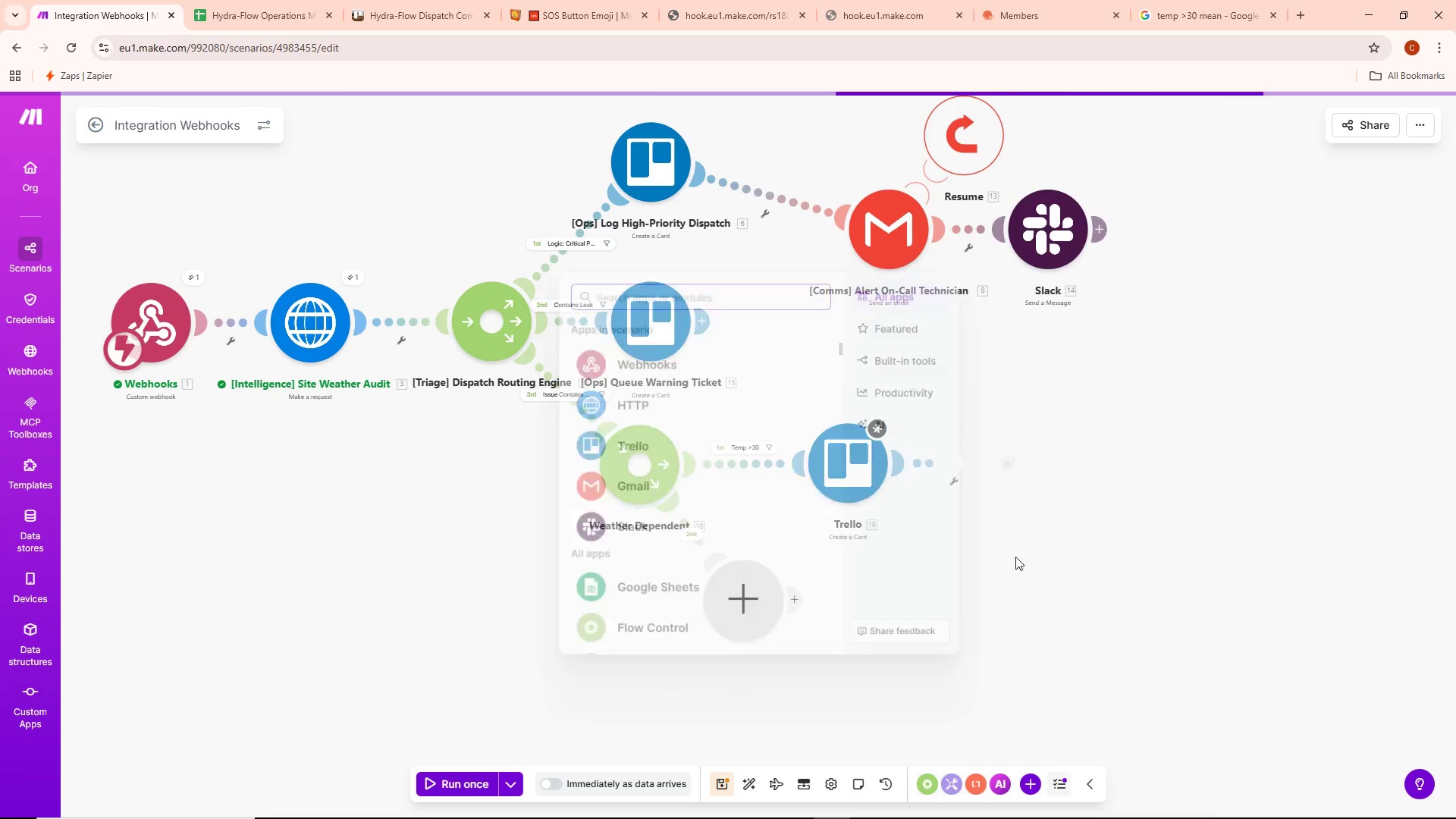 
left_click([857, 472])
 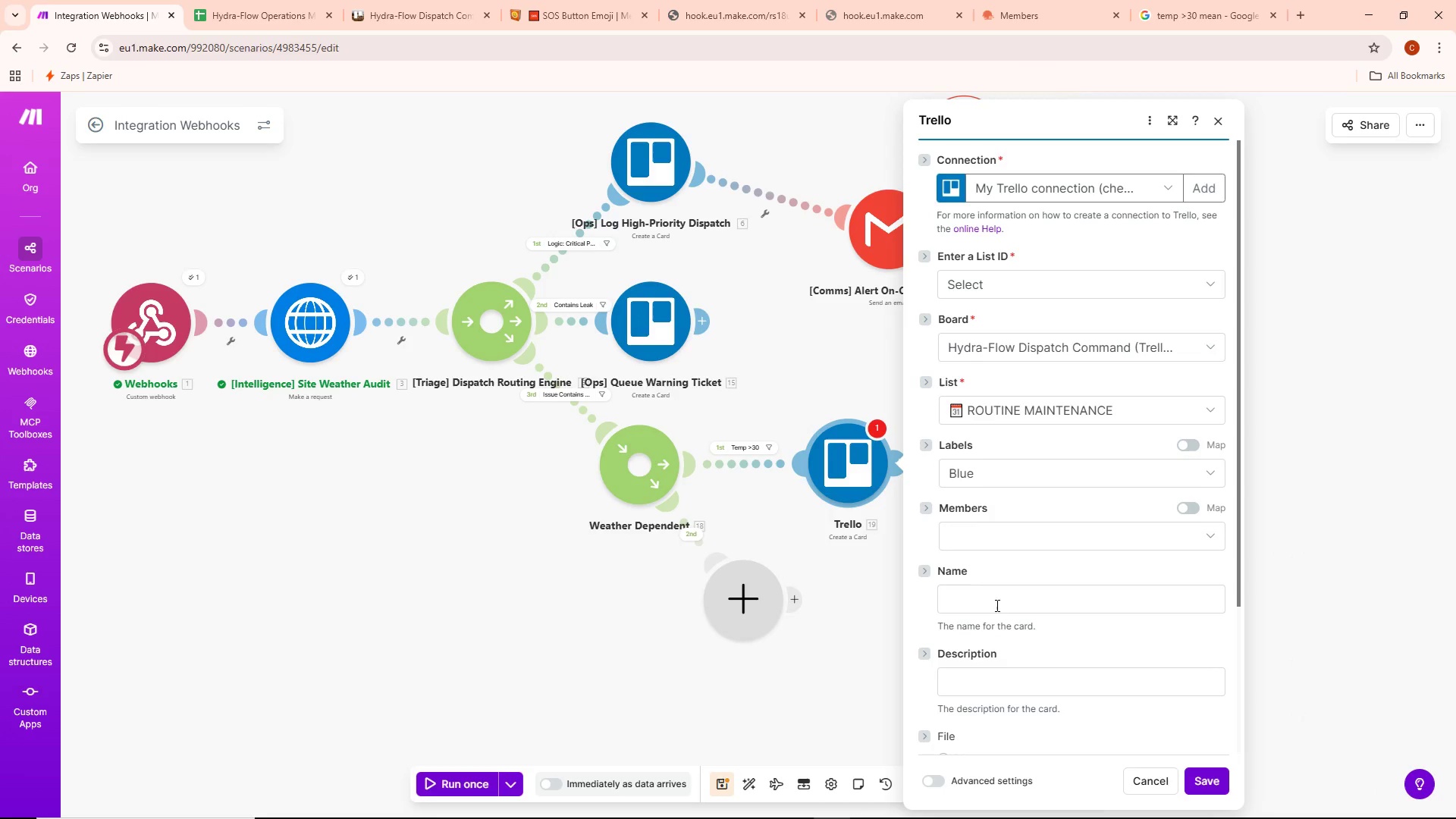 
left_click([984, 598])
 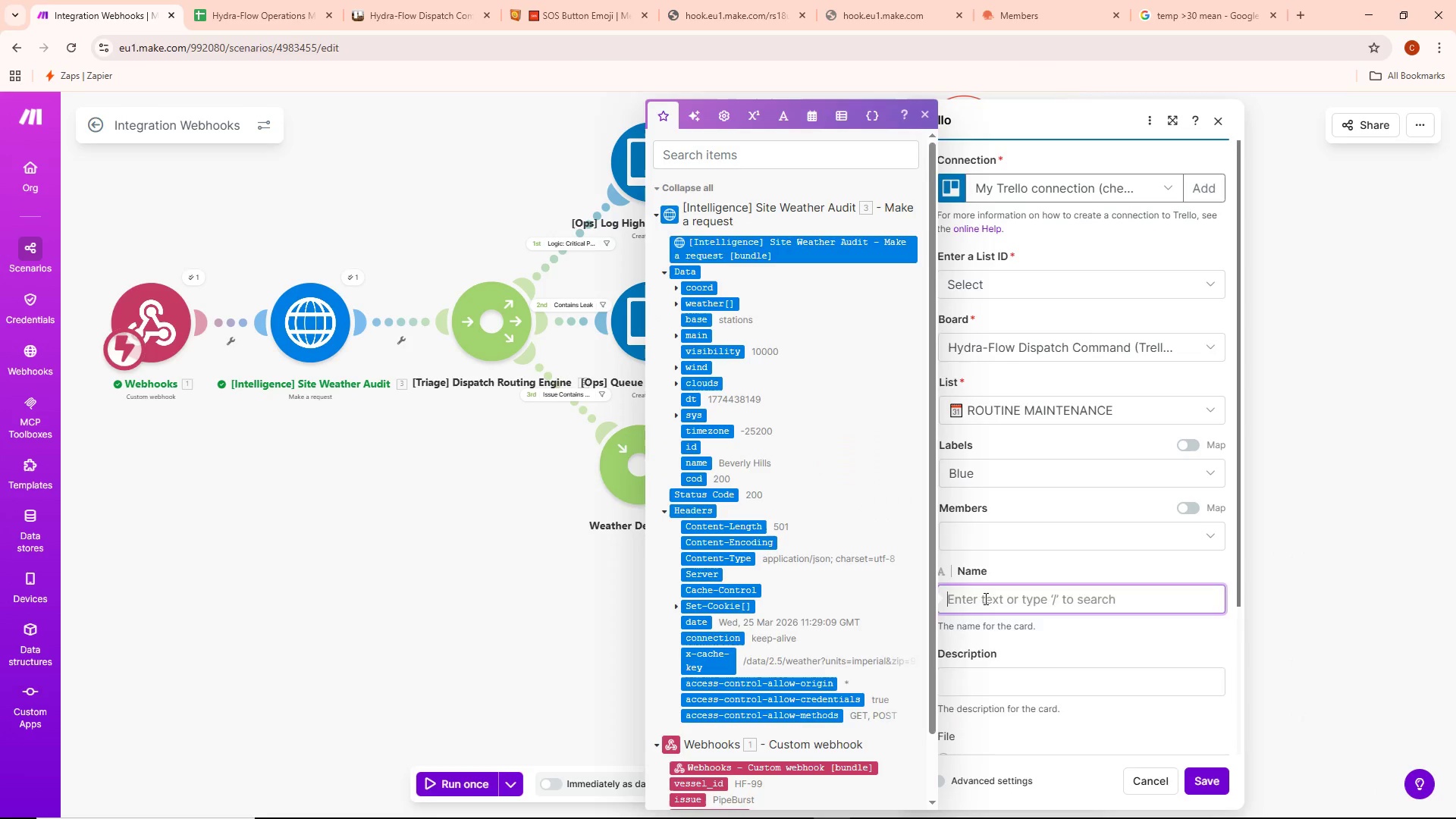 
key(Control+ControlLeft)
 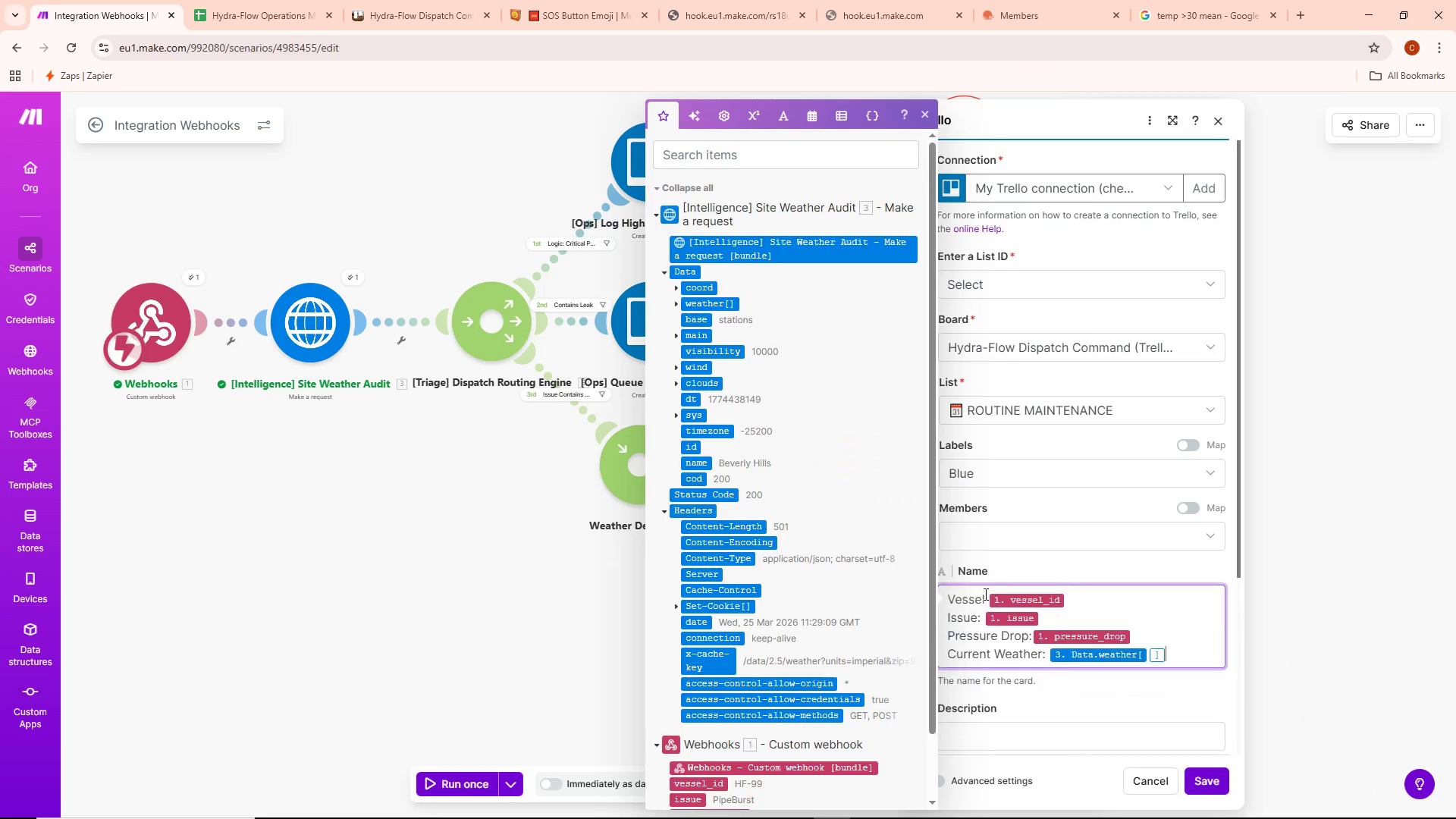 
key(Control+V)
 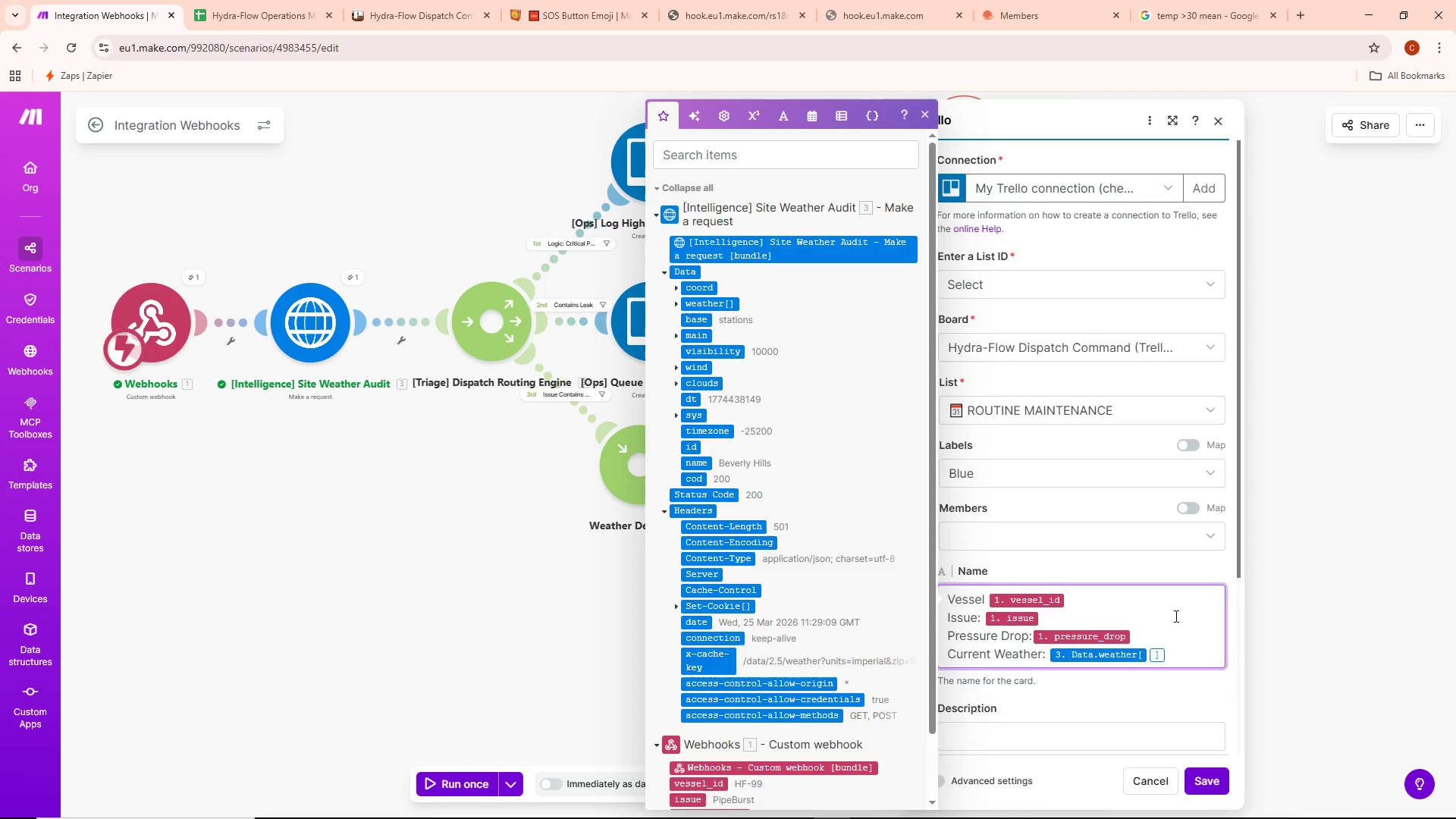 
left_click([1175, 616])
 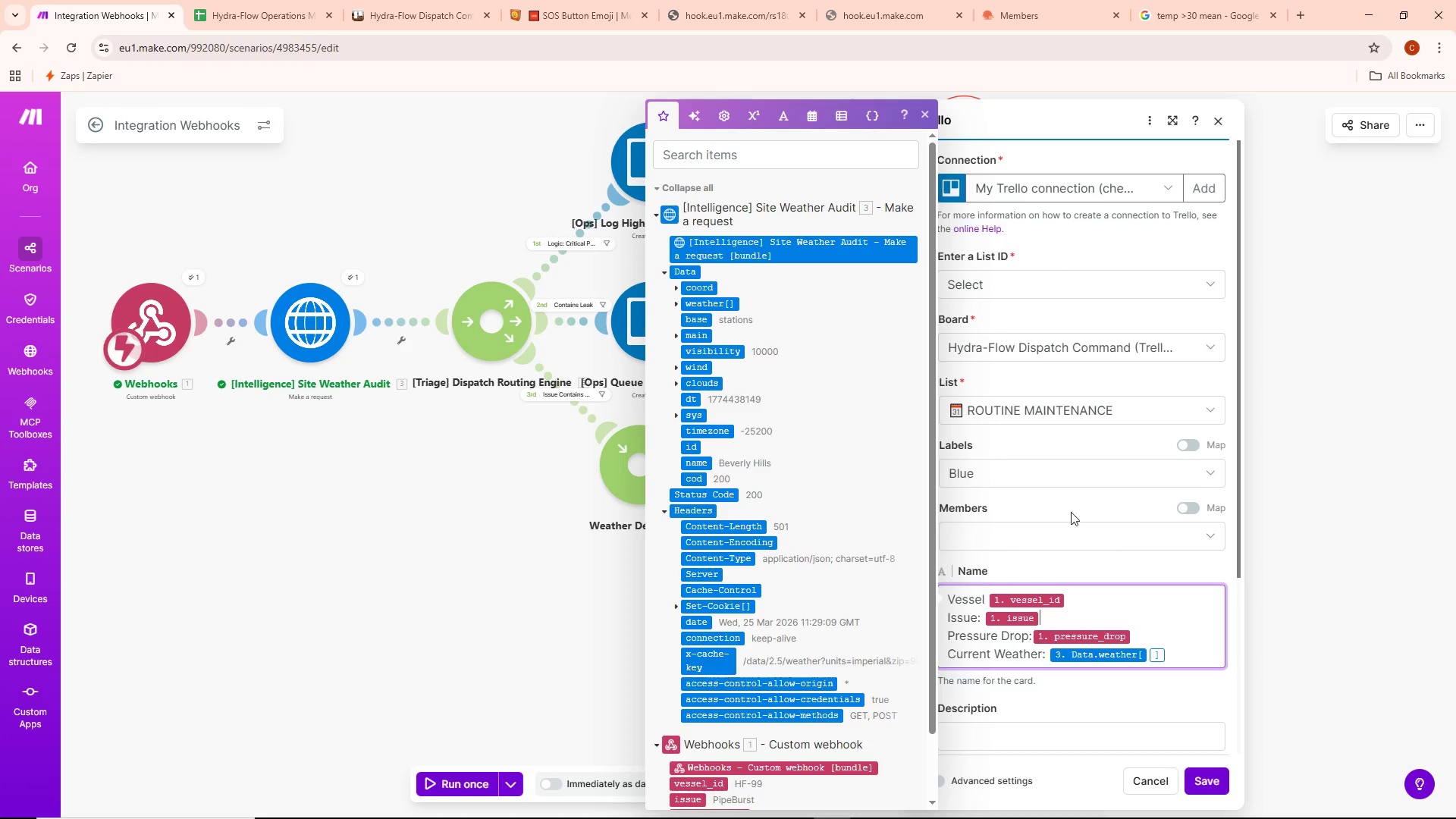 
left_click([1062, 507])
 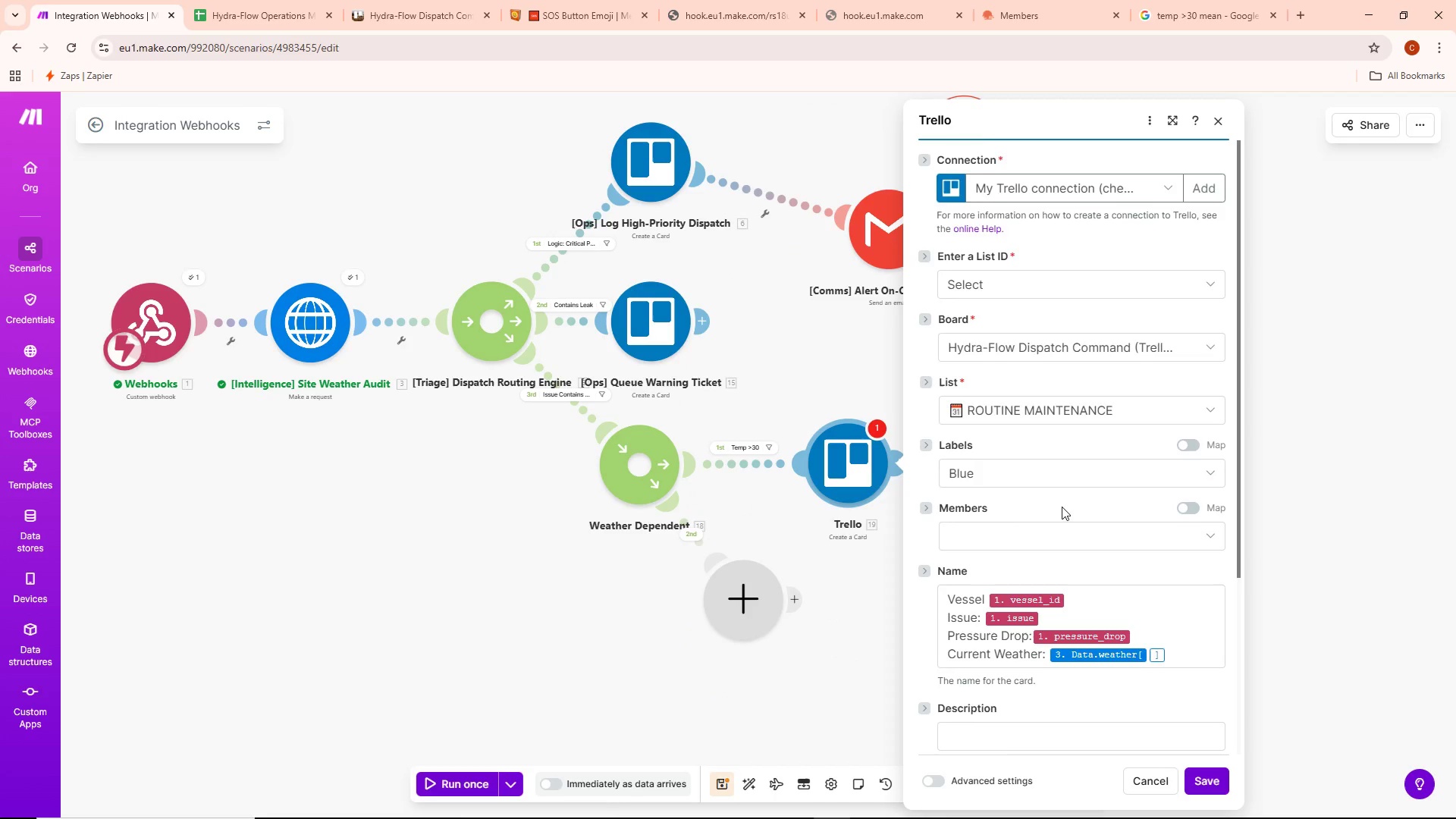 
scroll: coordinate [1062, 510], scroll_direction: down, amount: 5.0
 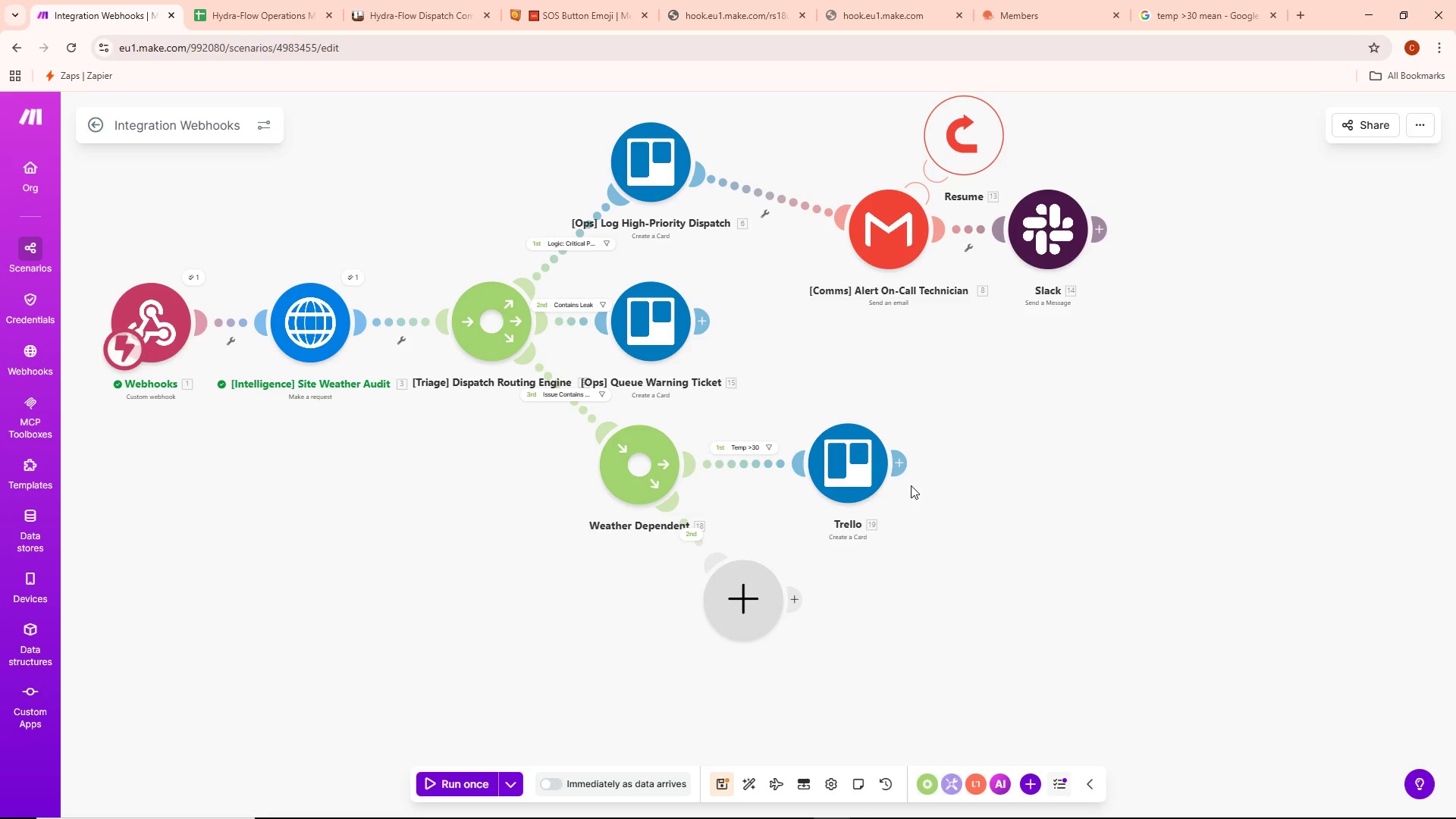 
wait(29.13)
 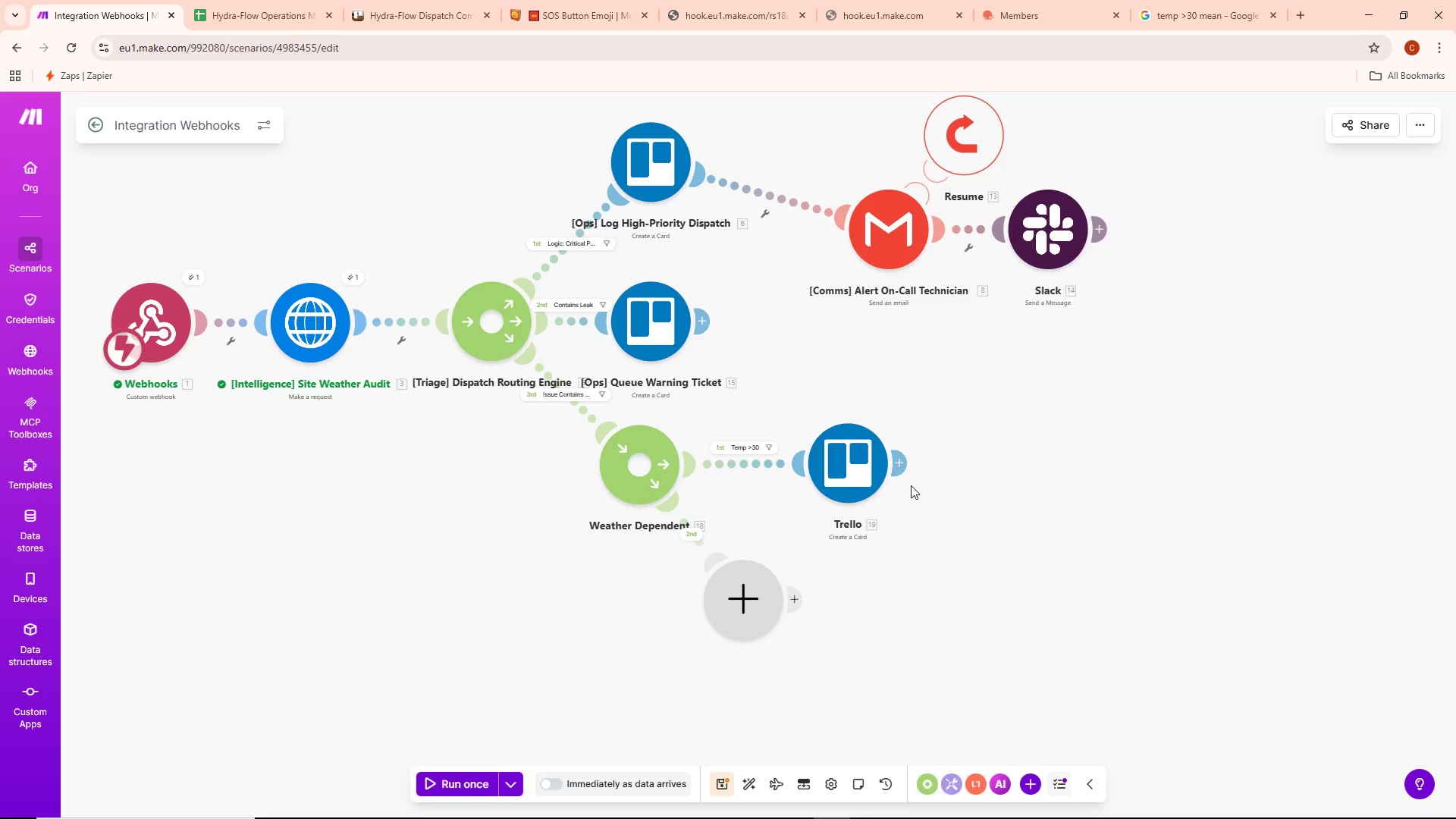 
left_click([96, 0])
 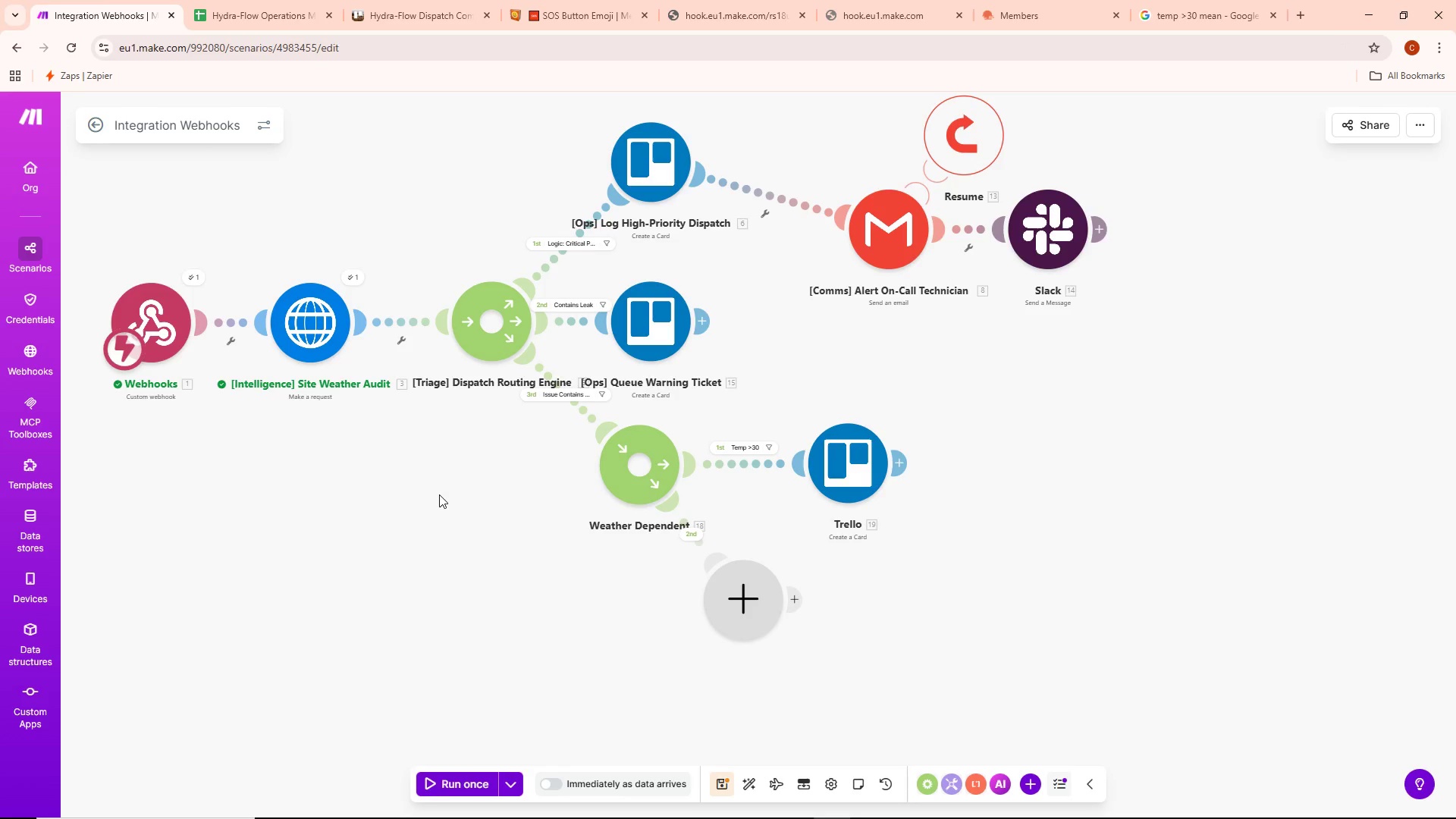 
wait(12.23)
 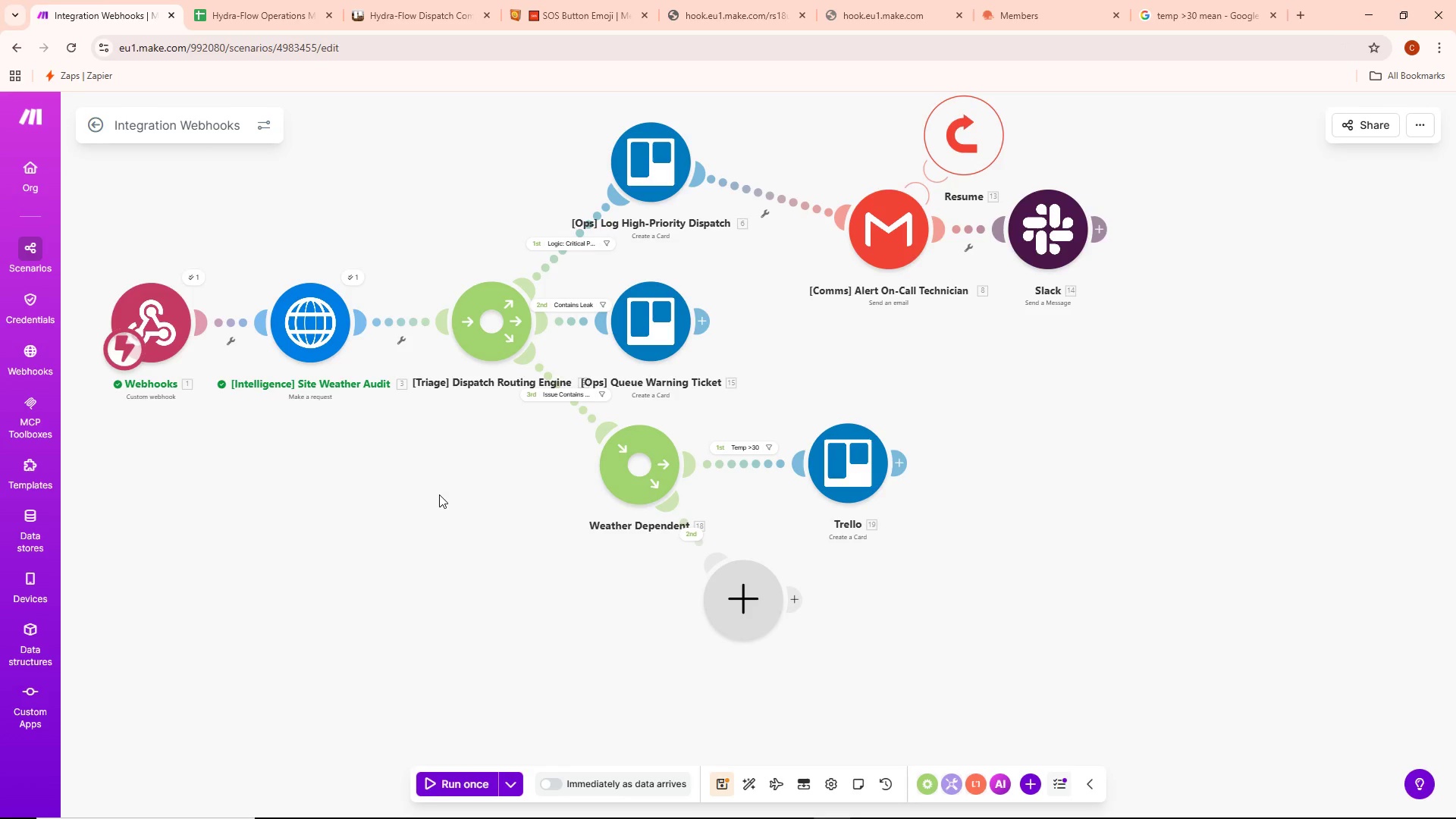 
left_click_drag(start_coordinate=[329, 531], to_coordinate=[391, 517])
 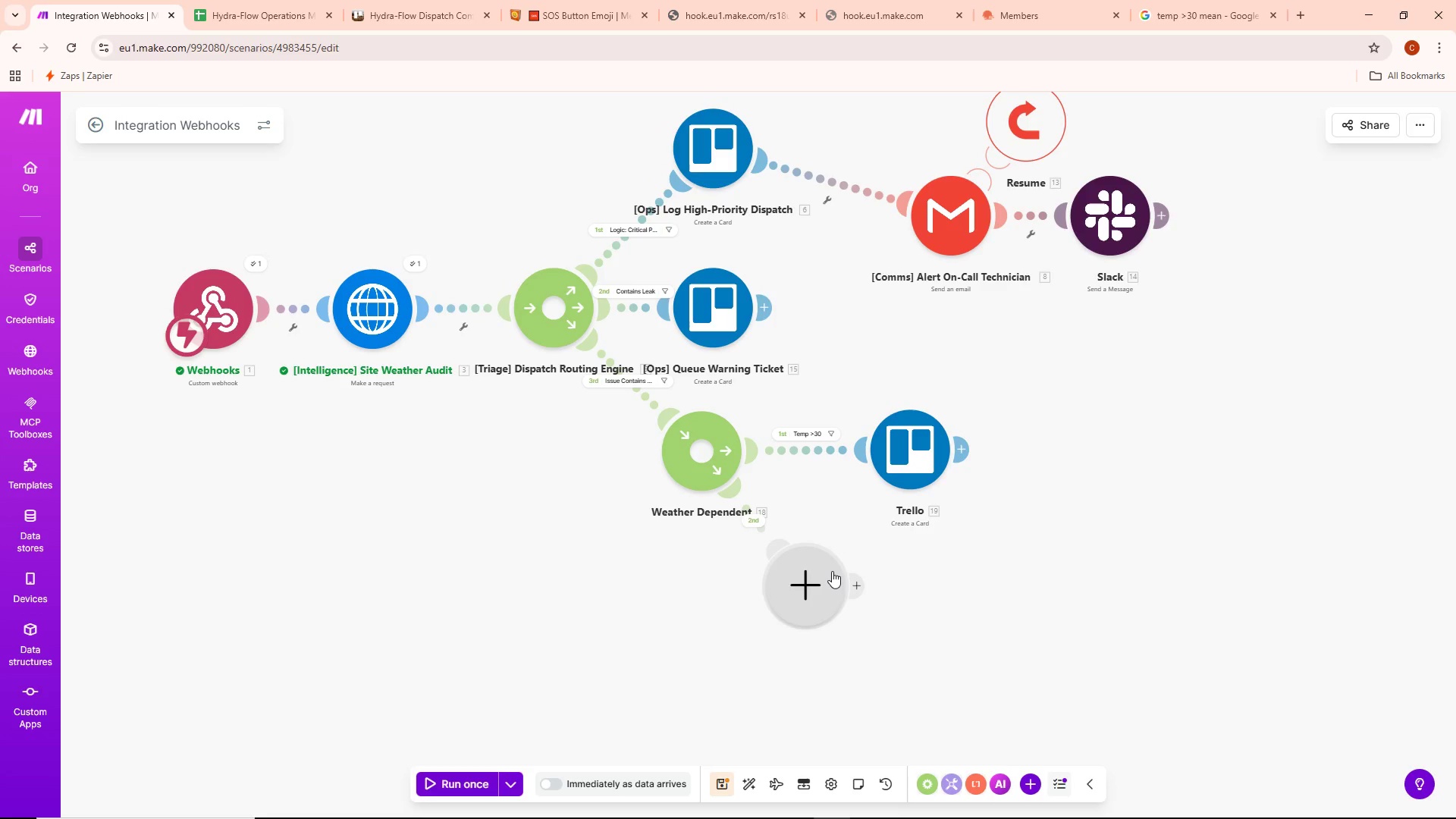 
left_click([832, 571])
 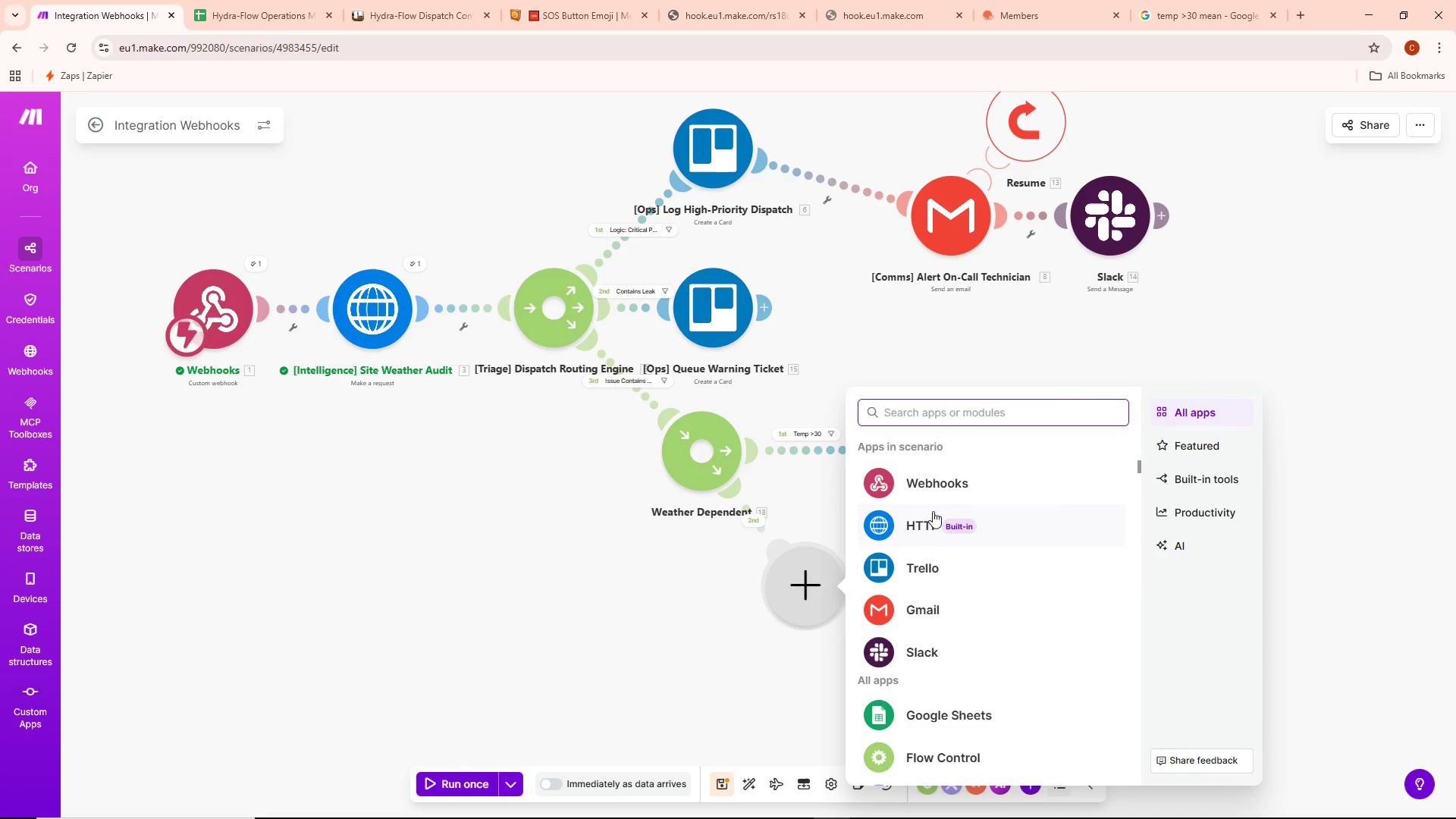 
left_click([927, 561])
 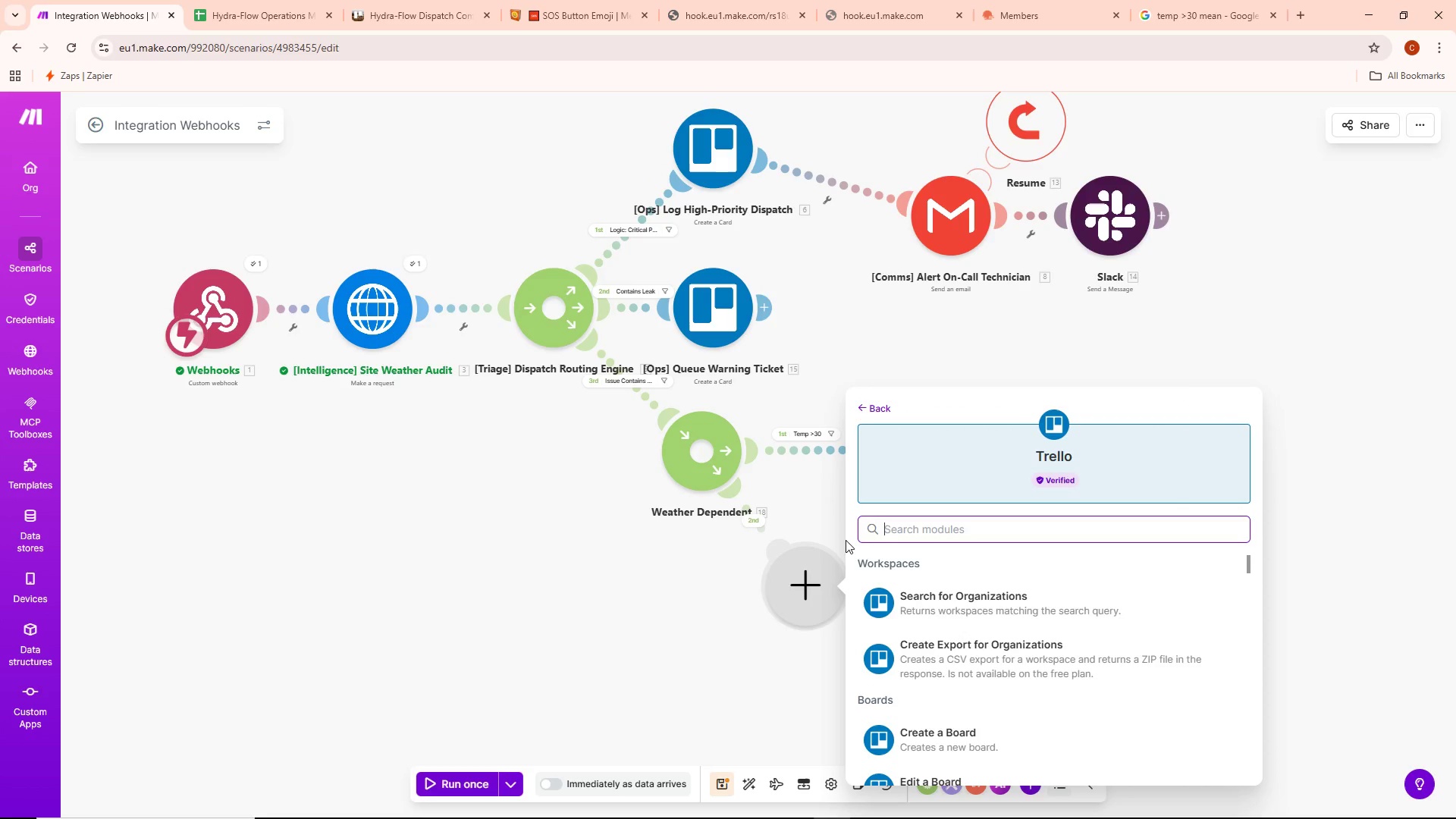 
left_click([759, 512])
 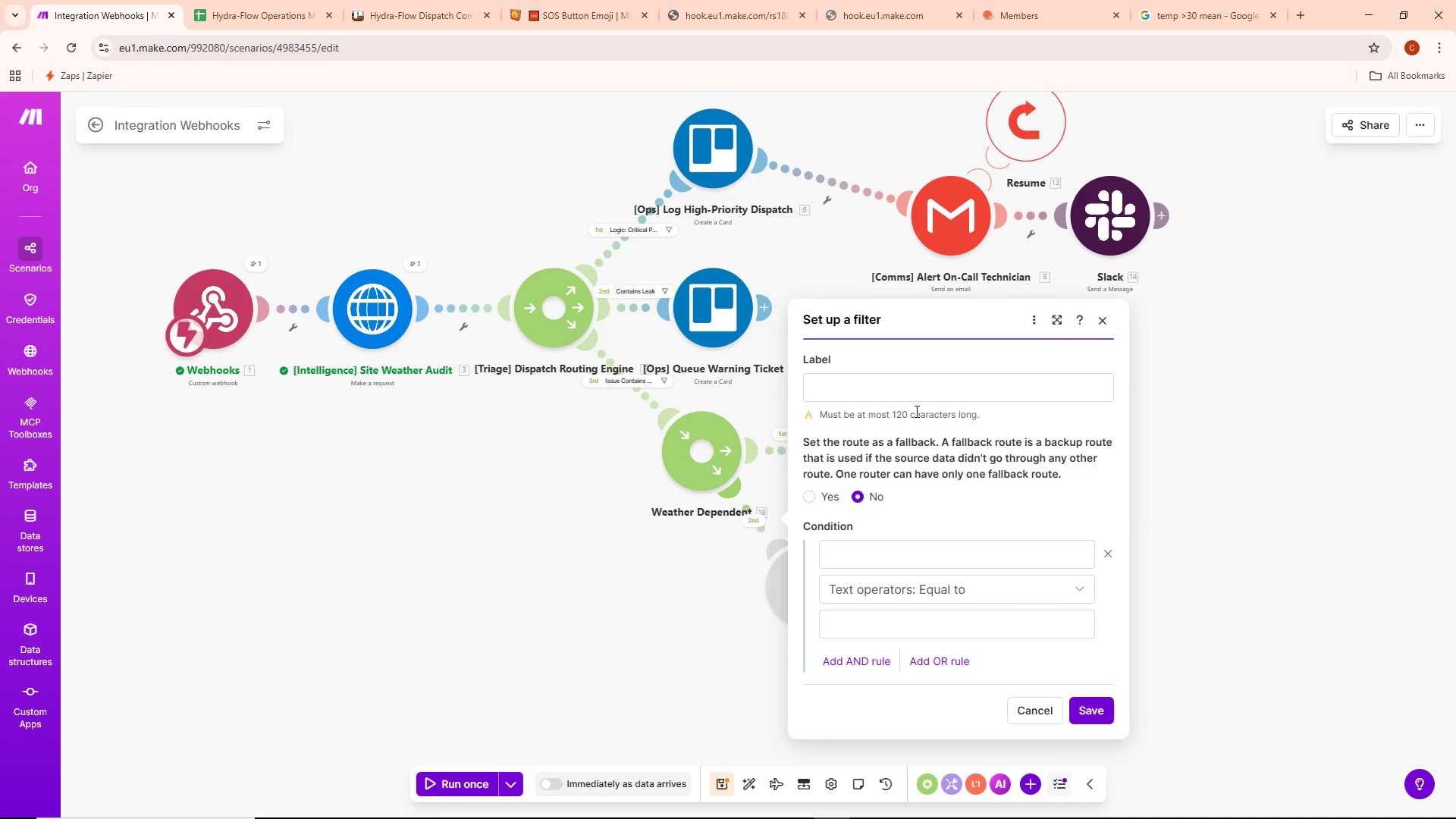 
left_click([905, 391])
 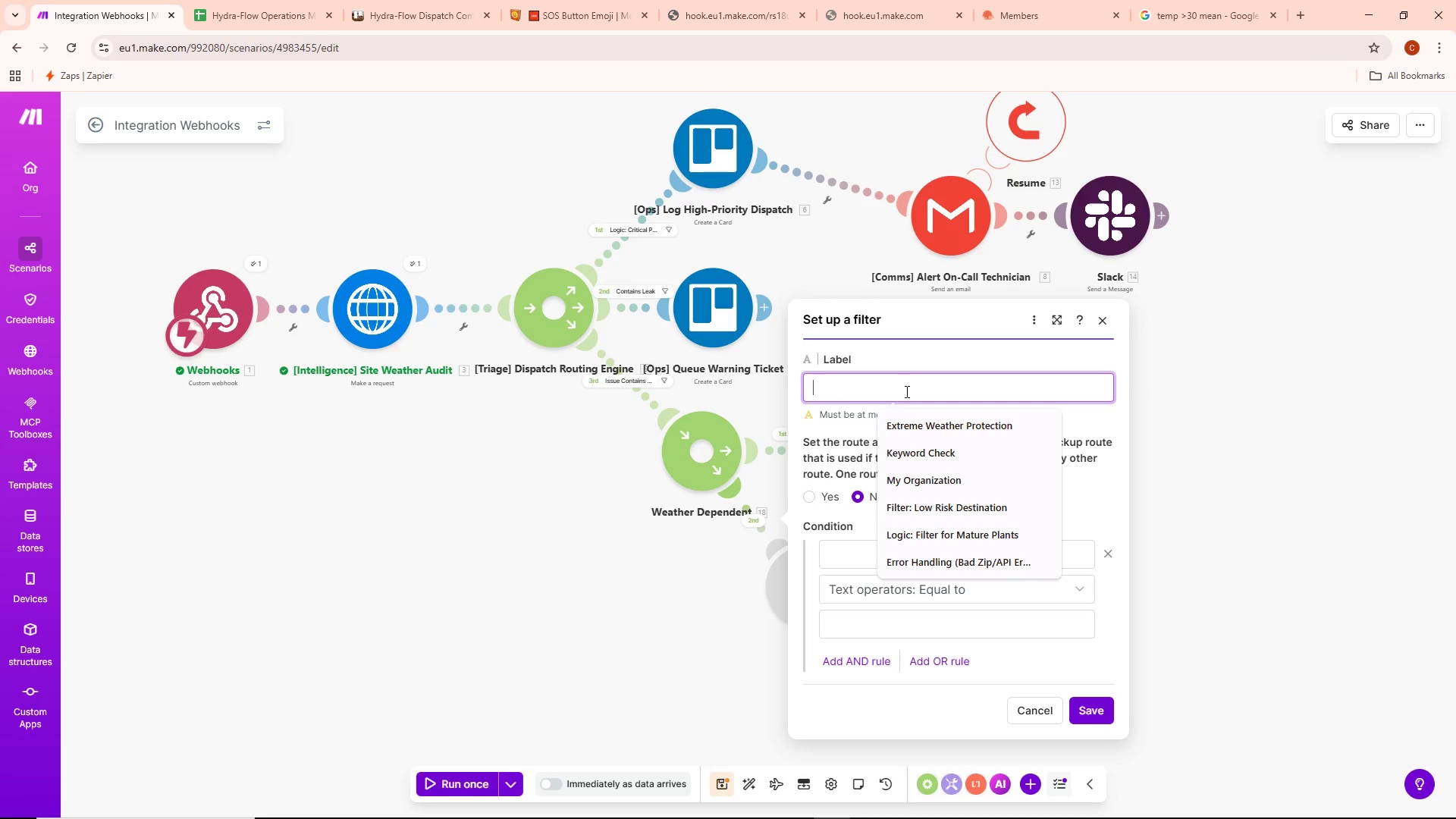 
wait(14.81)
 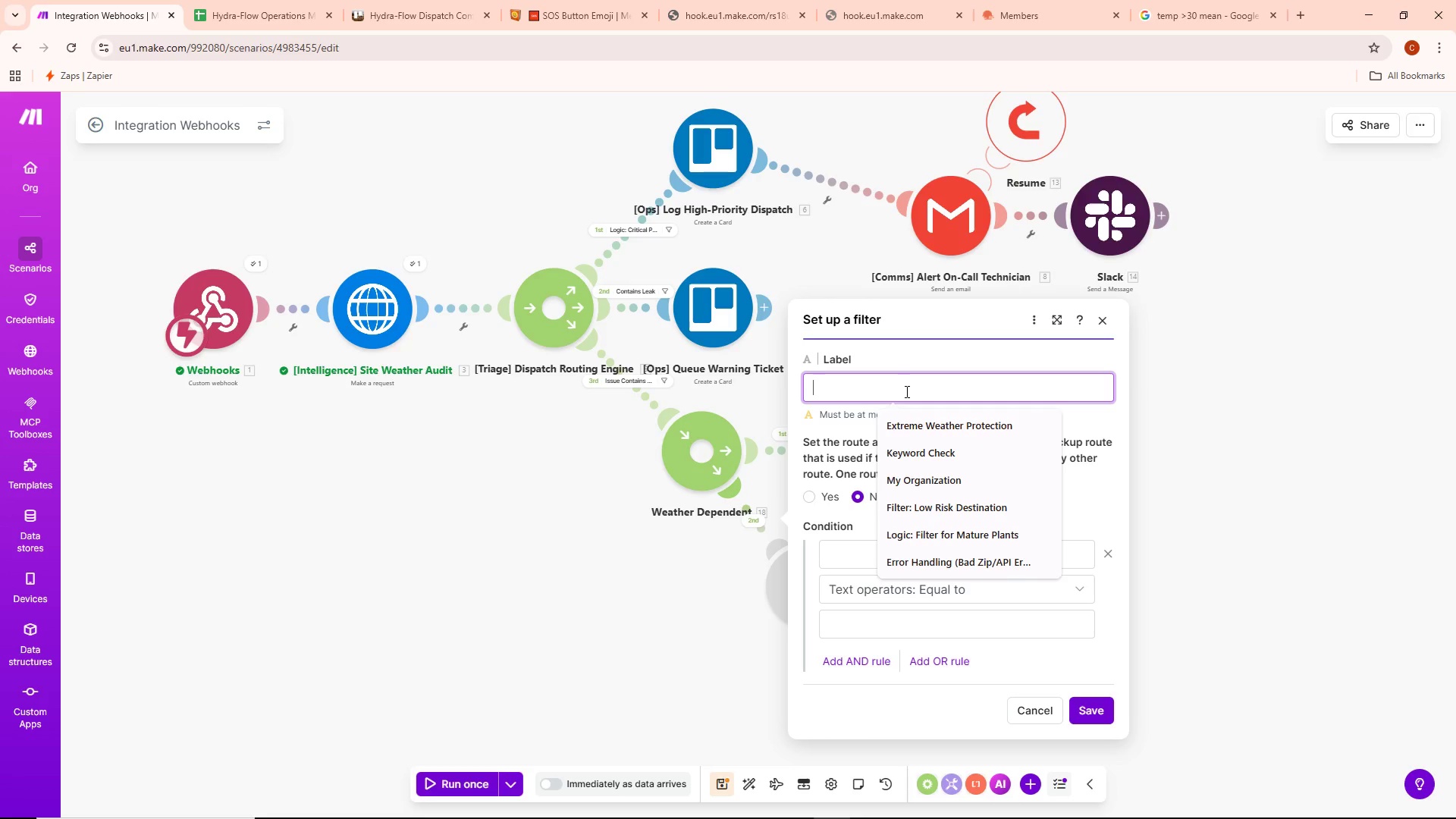 
left_click([879, 344])
 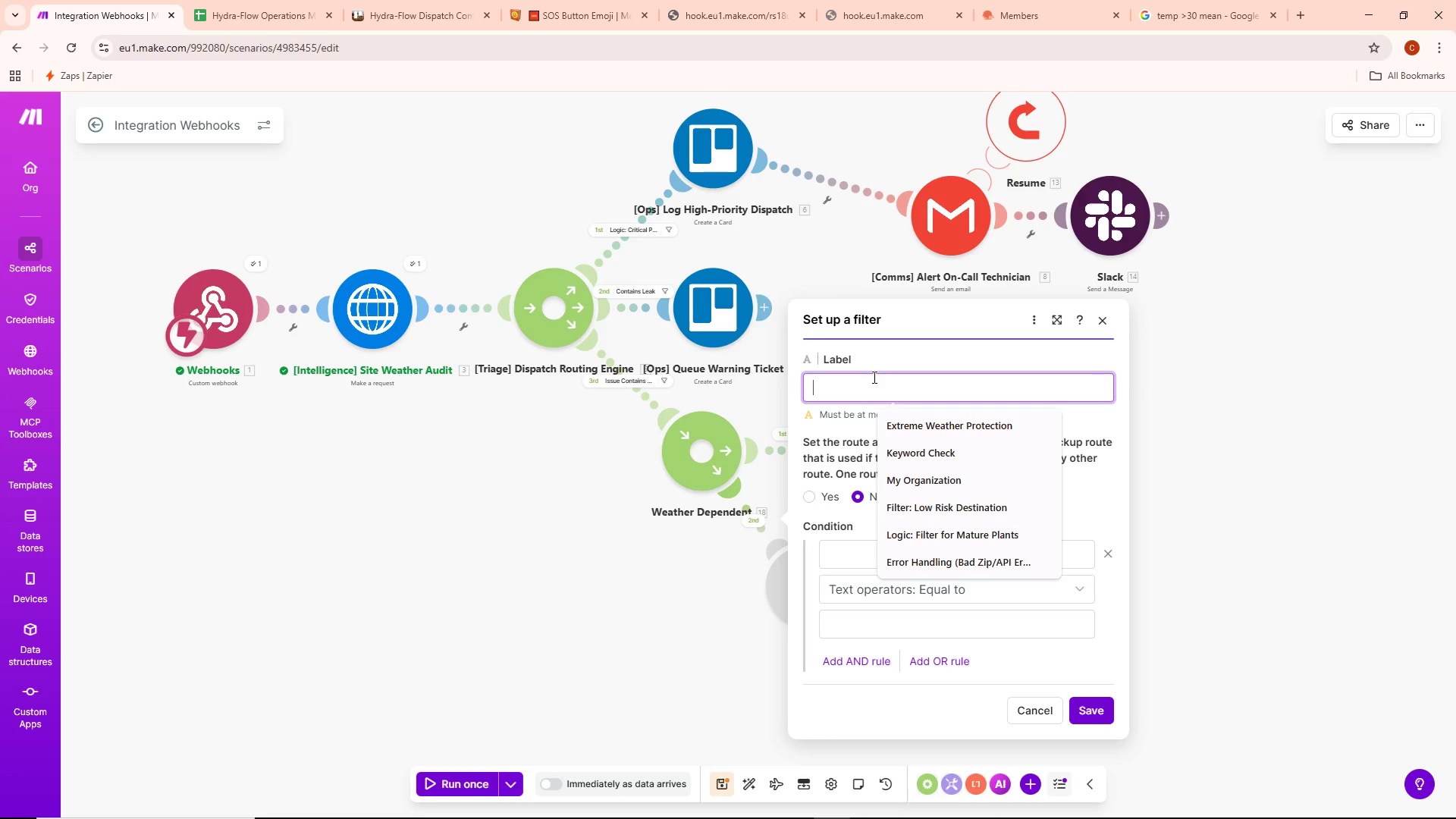 
wait(12.24)
 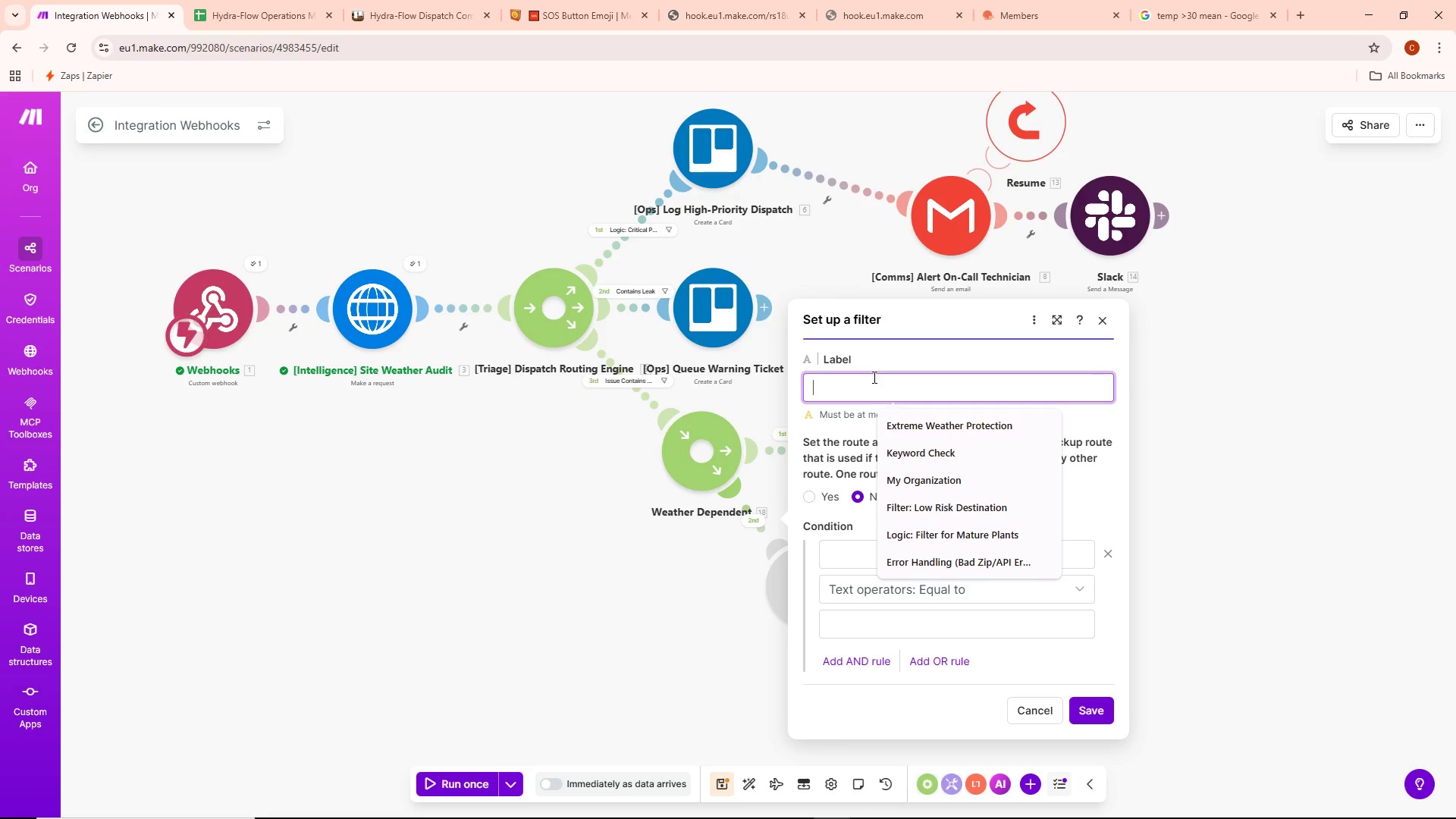 
scroll: coordinate [846, 441], scroll_direction: down, amount: 4.0
 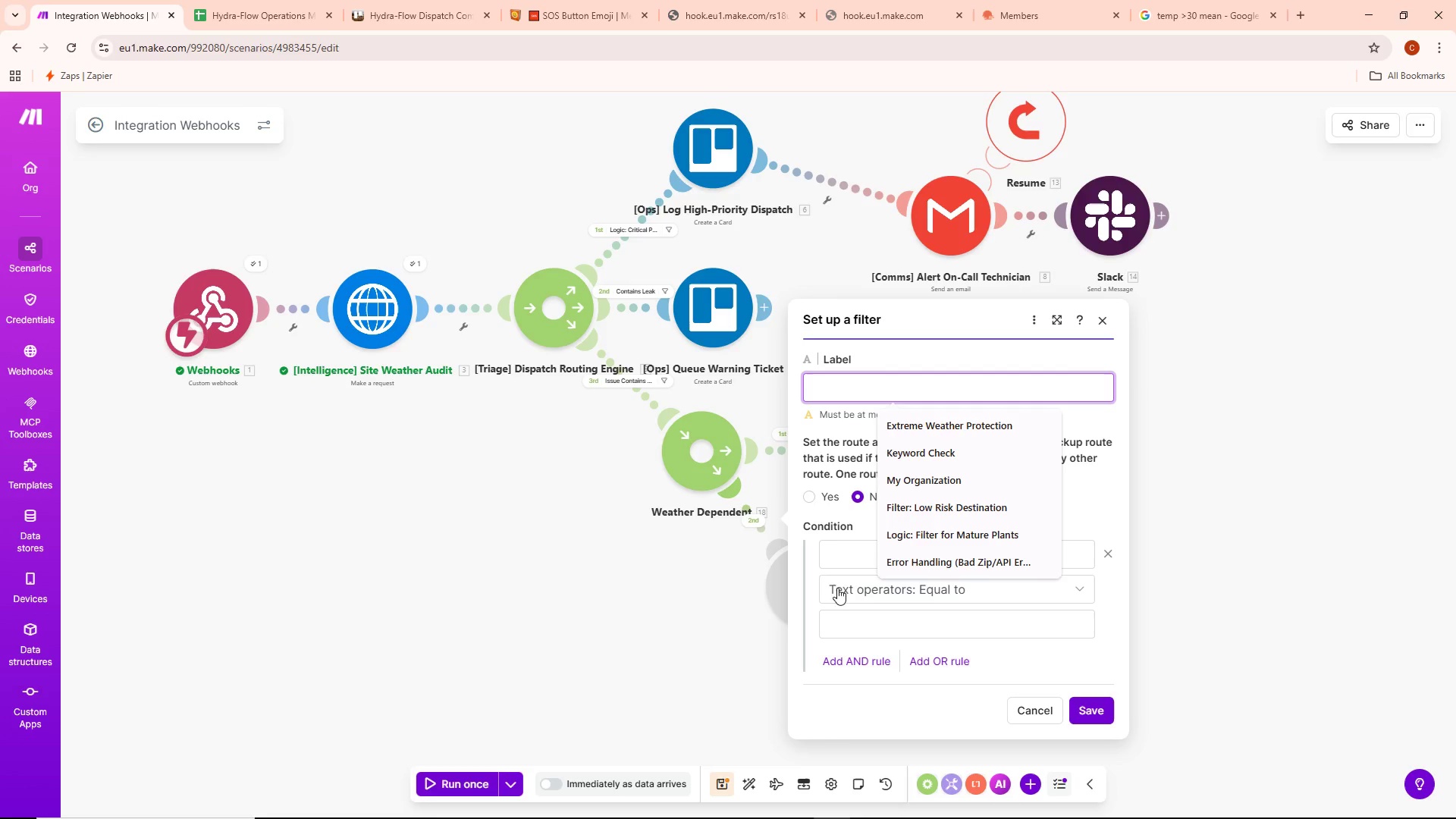 
left_click([833, 541])
 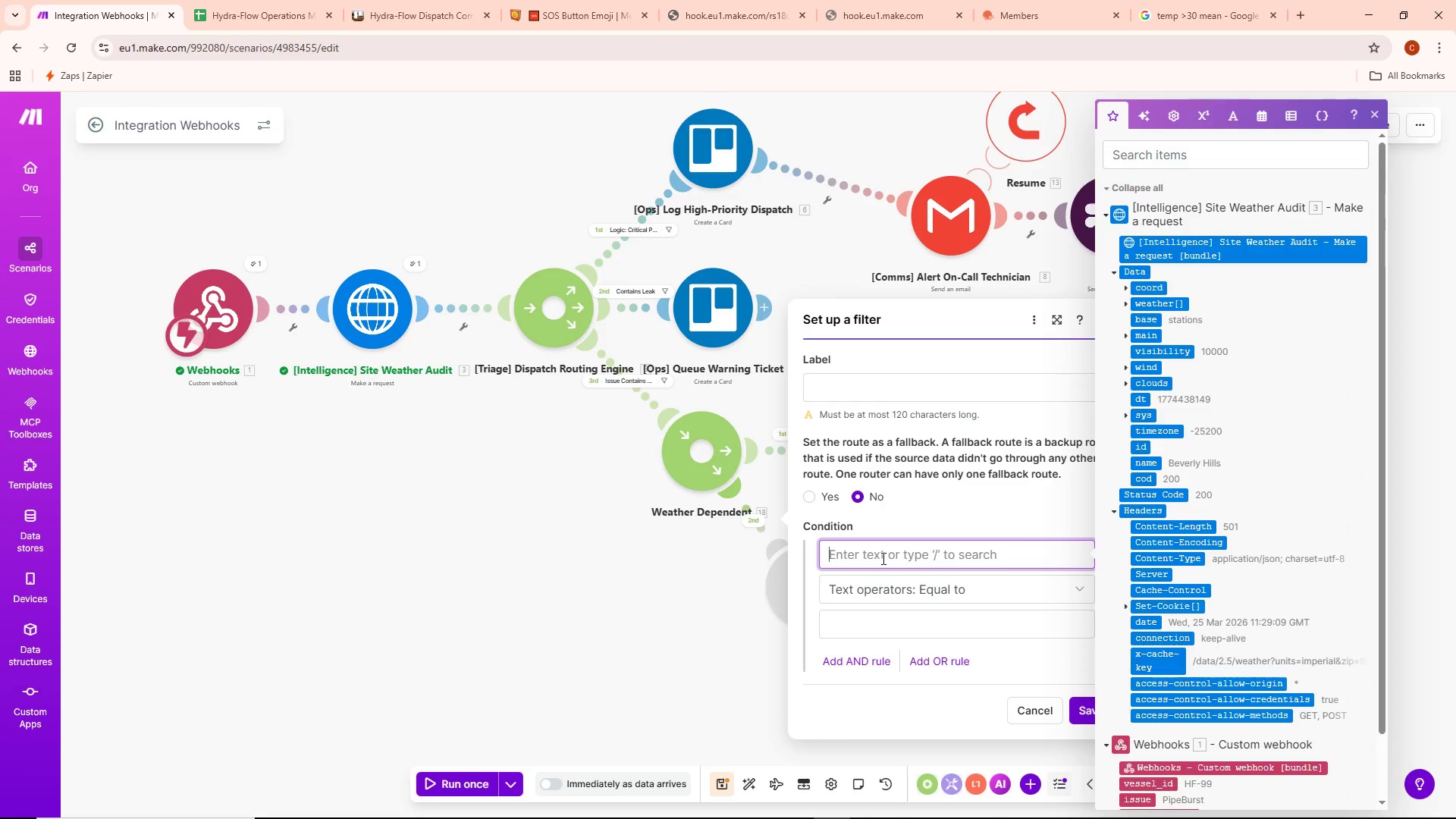 
wait(50.67)
 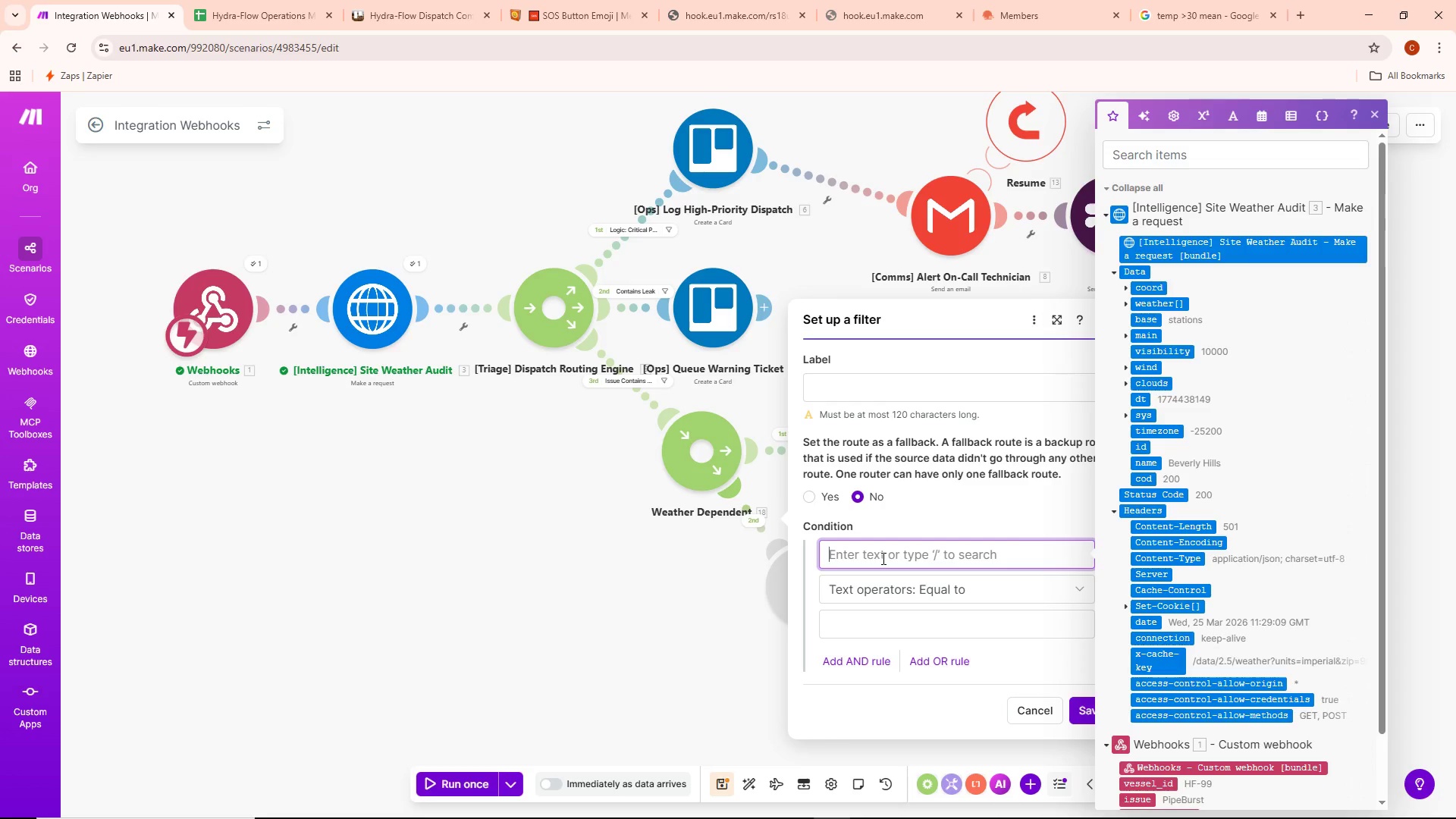 
key(Alt+AltLeft)
 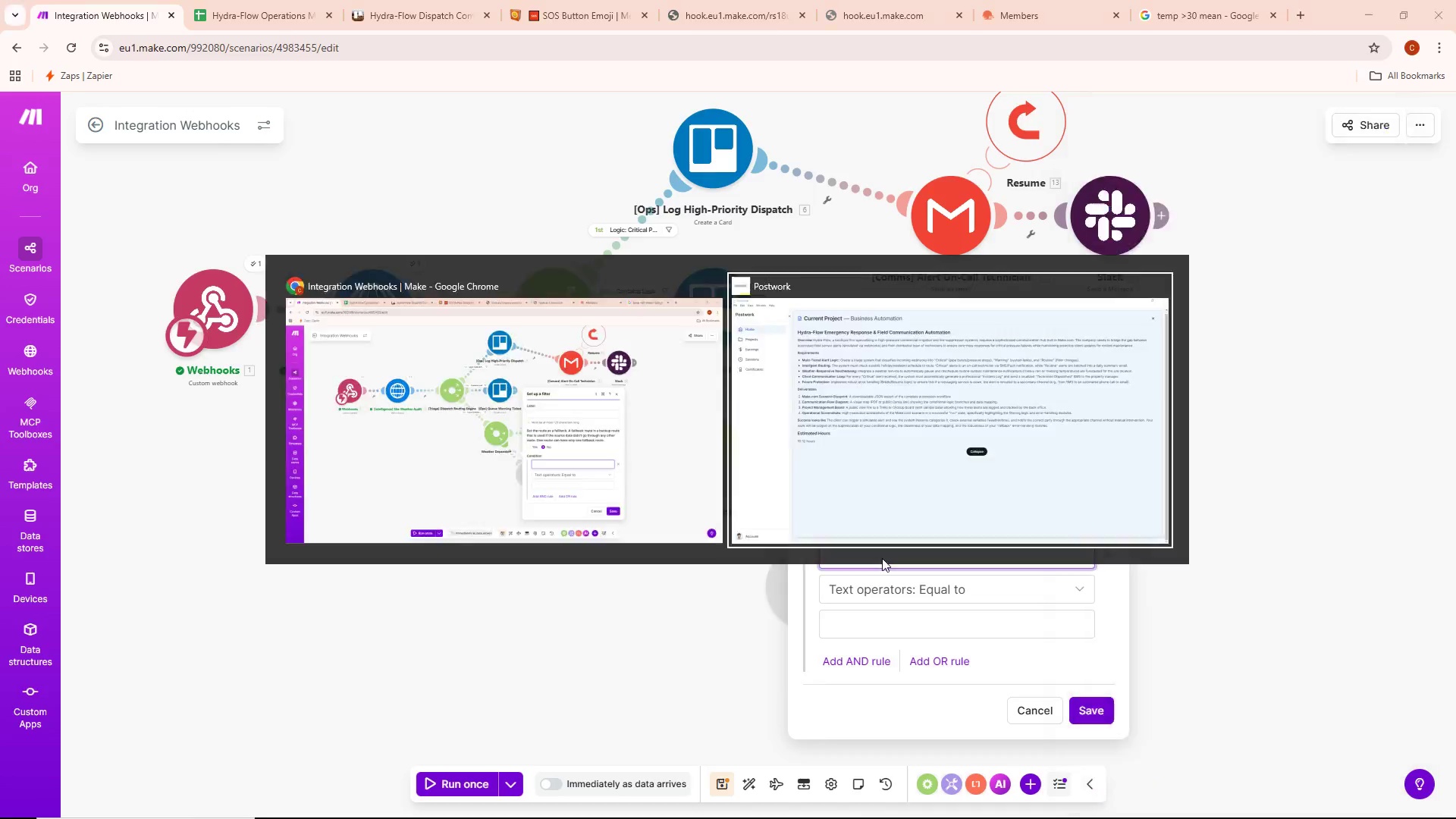 
key(Alt+Tab)